 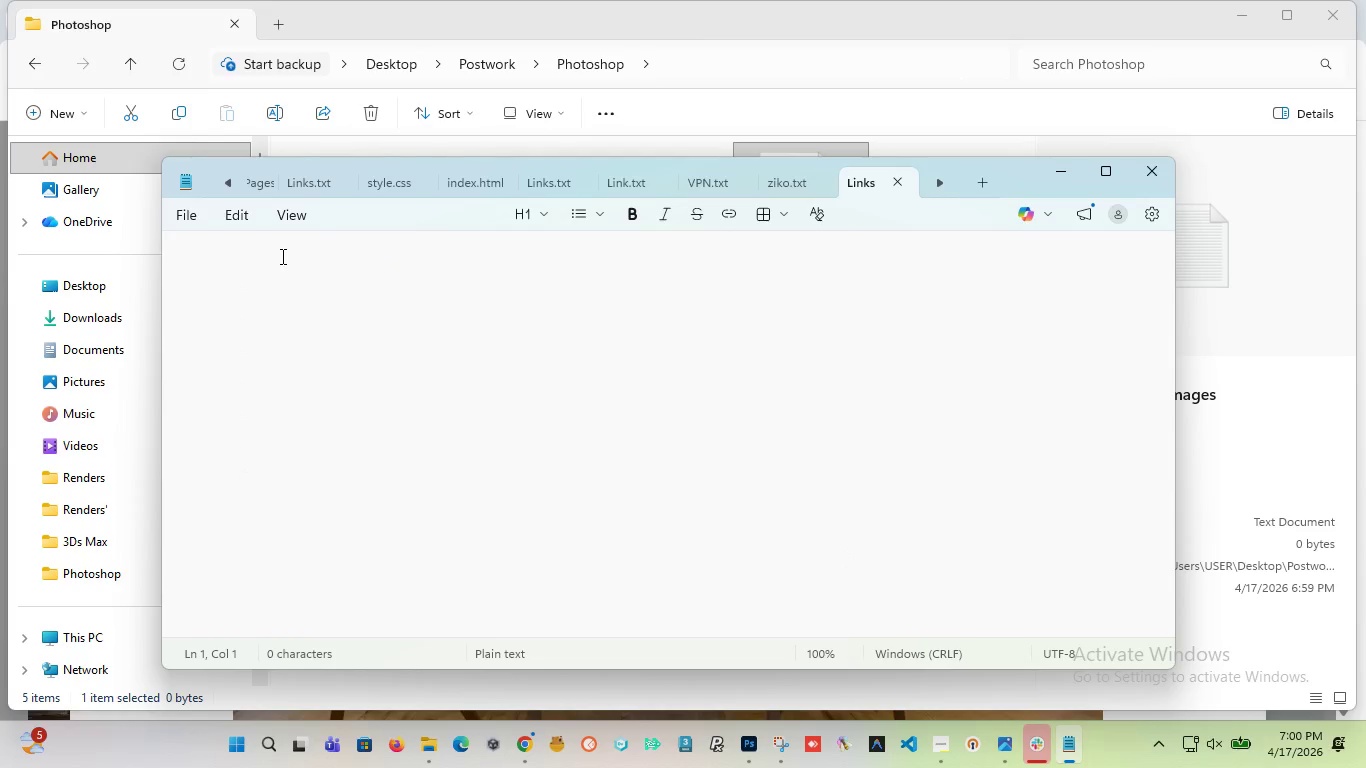 
key(Control+V)
 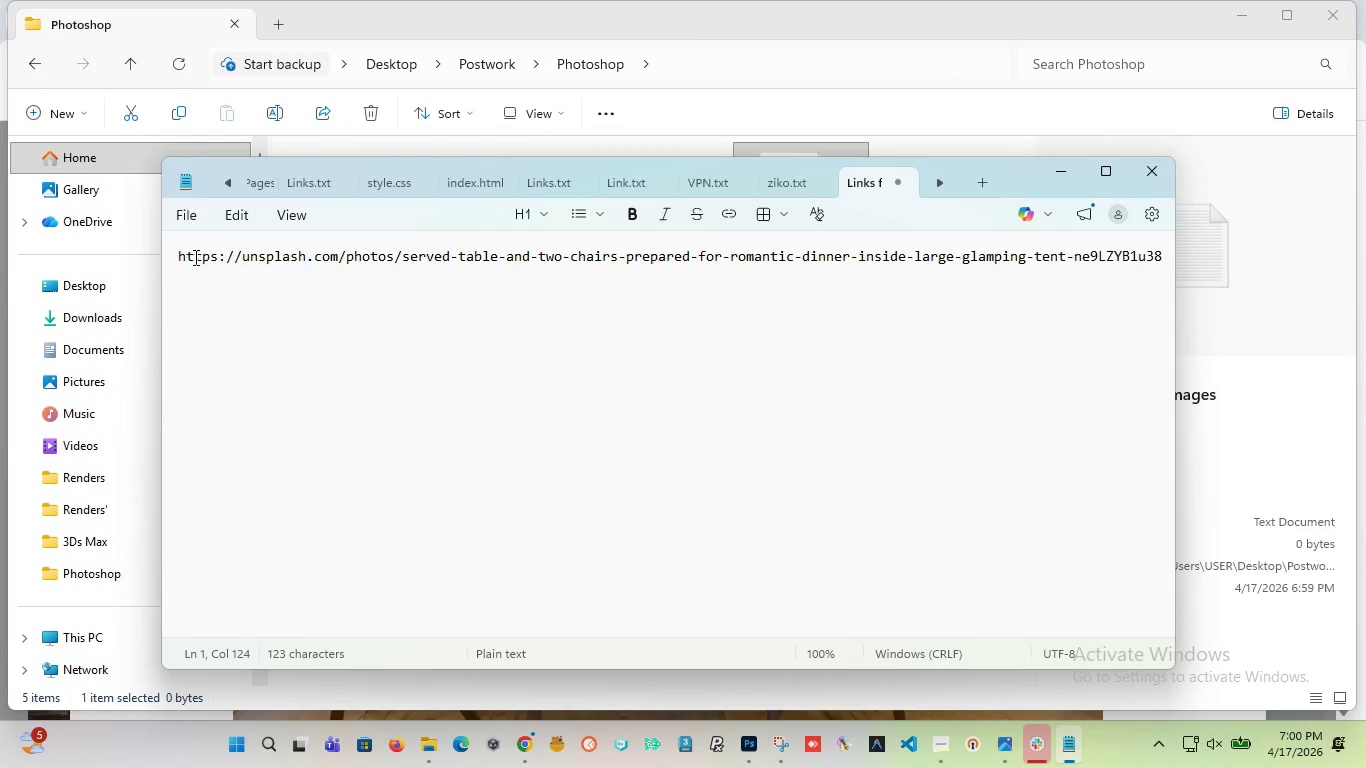 
left_click([180, 261])
 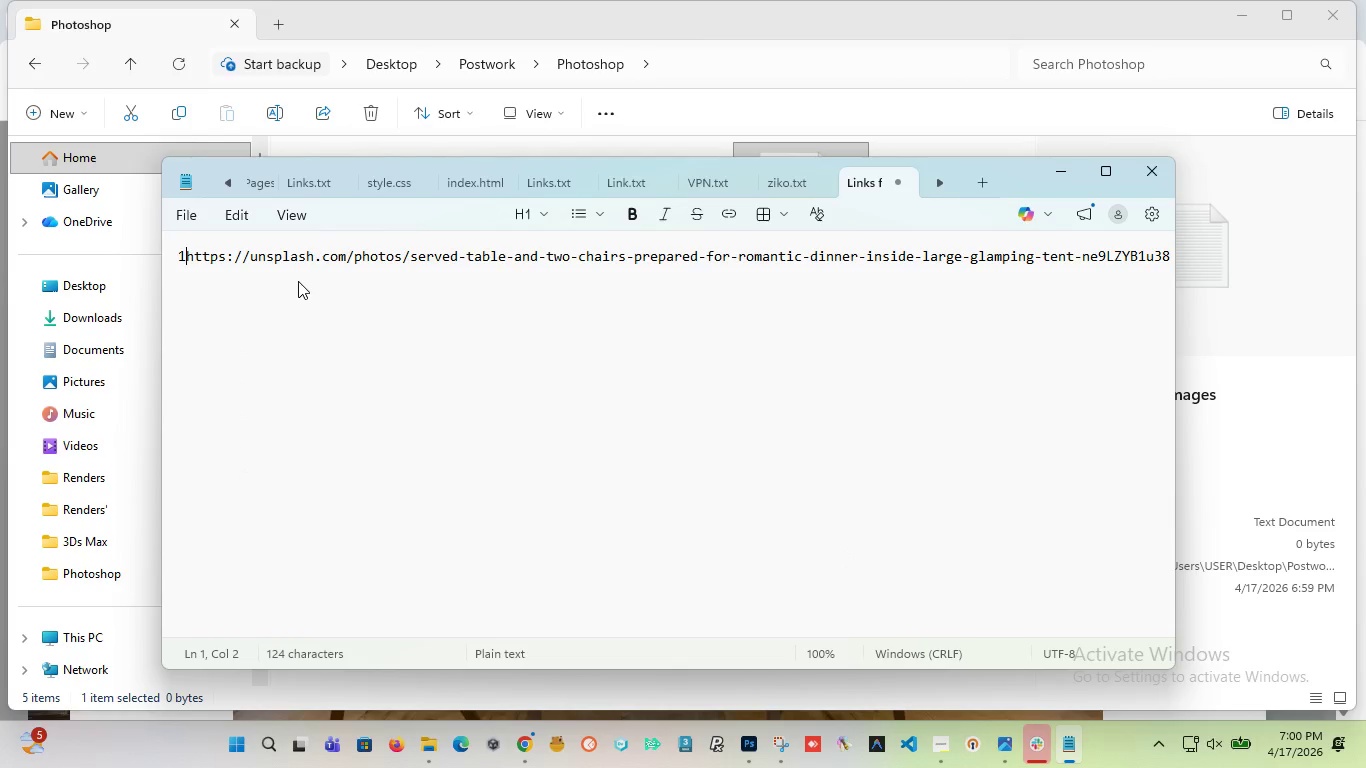 
key(1)
 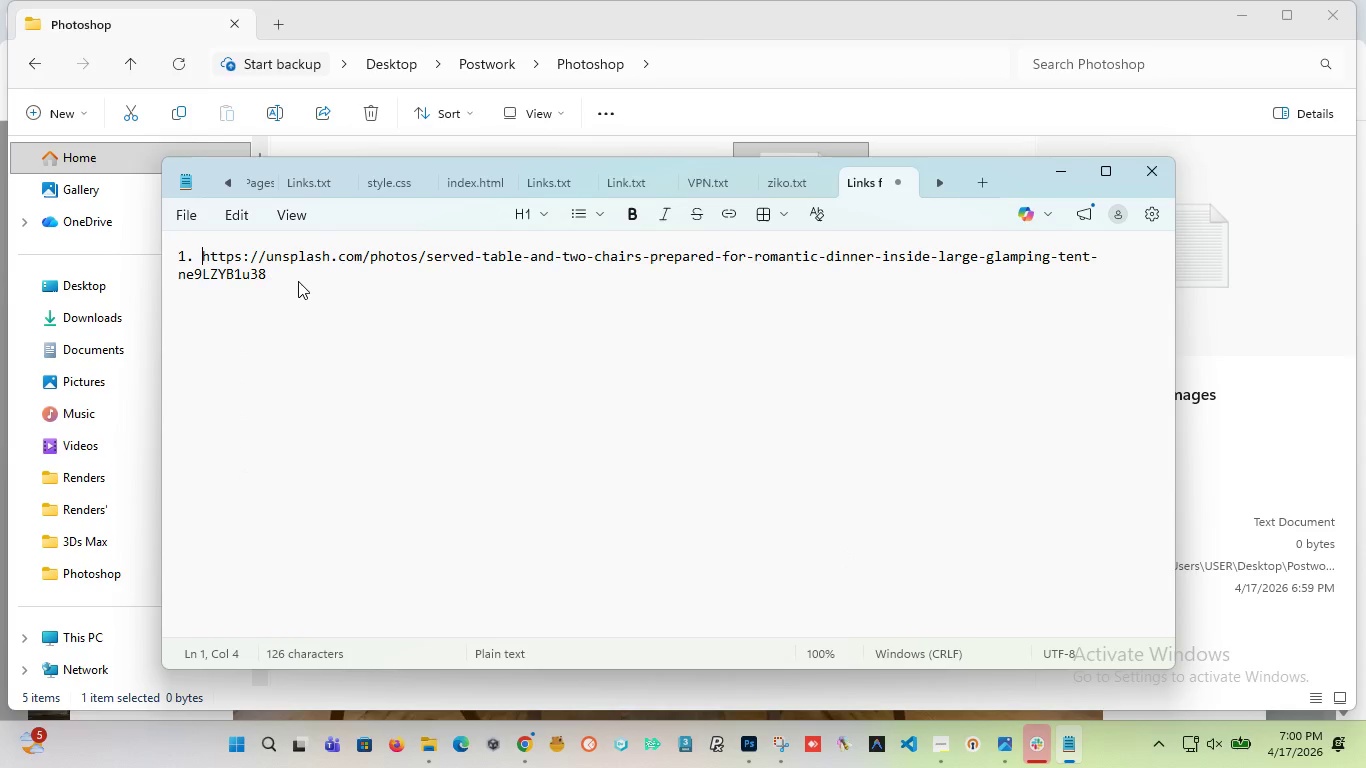 
key(Period)
 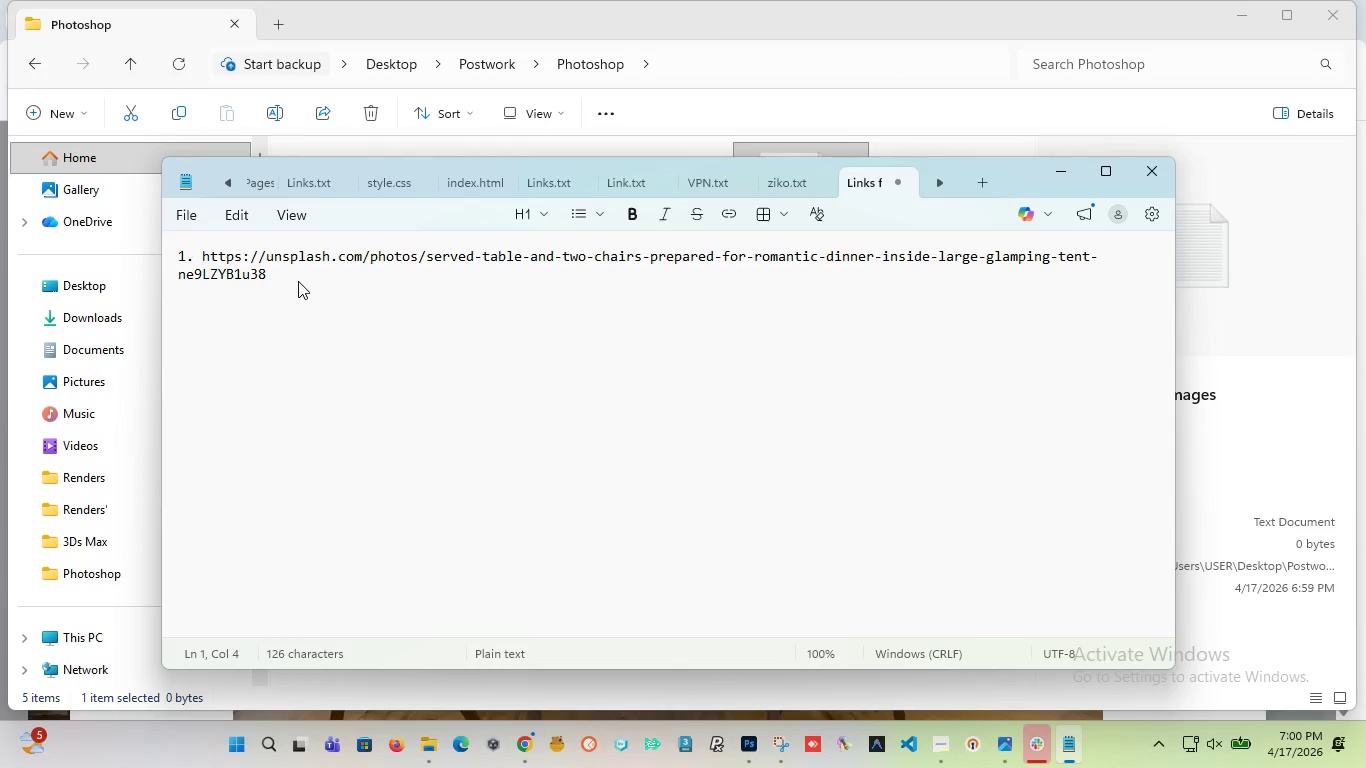 
key(Space)
 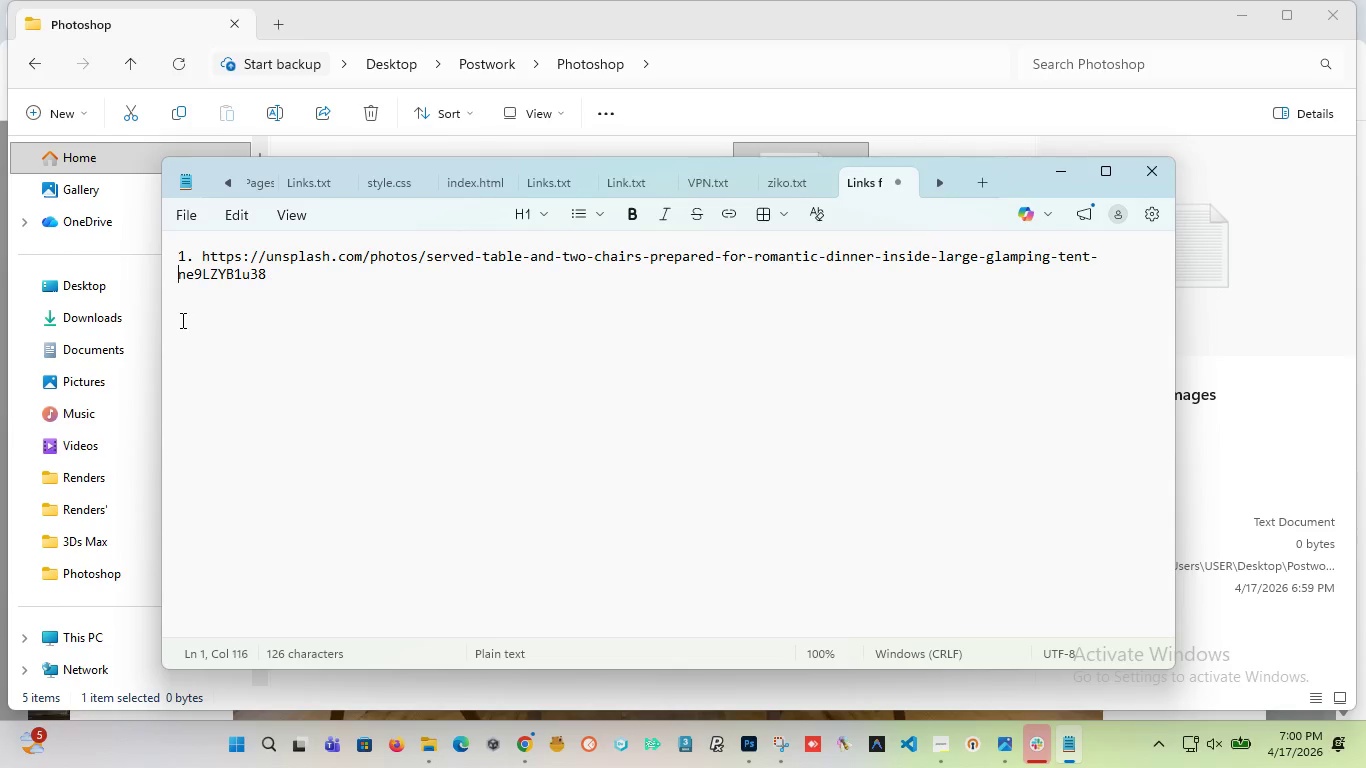 
left_click([181, 320])
 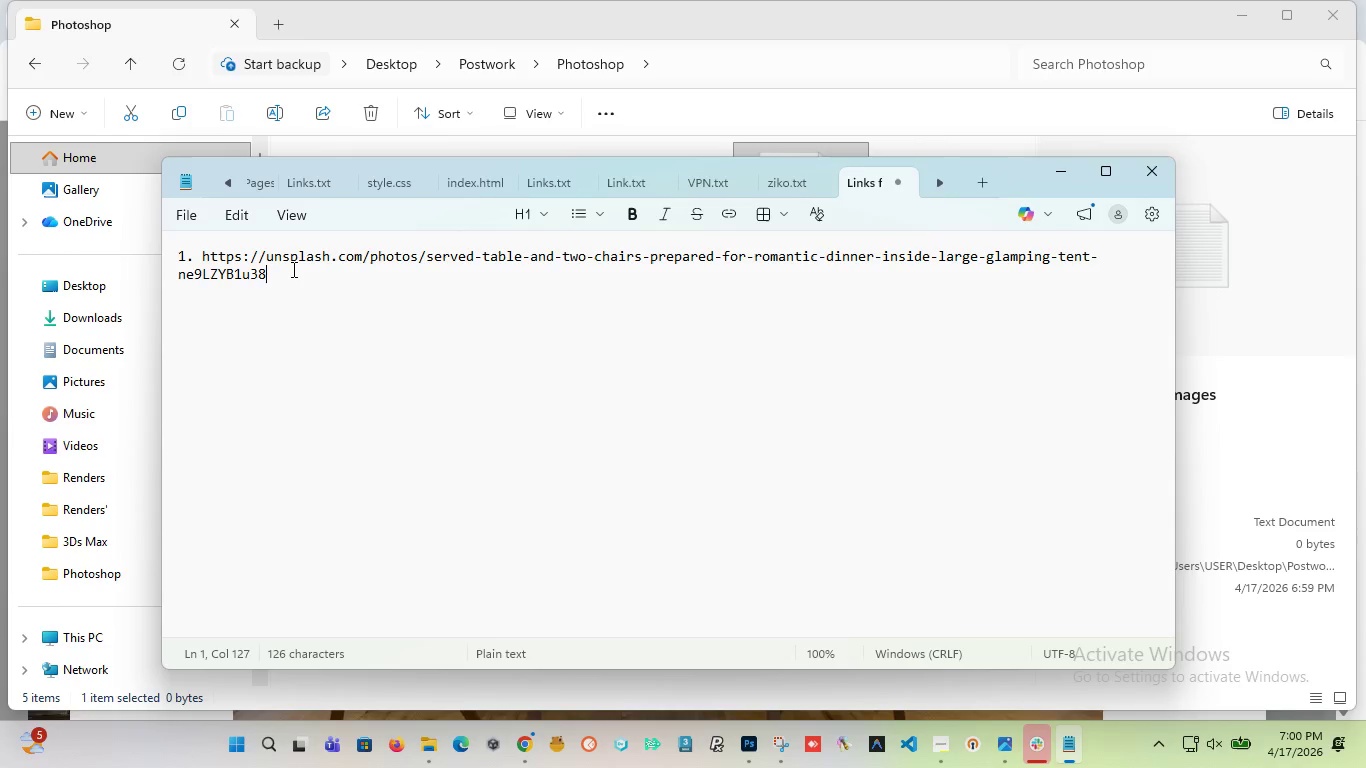 
left_click([292, 269])
 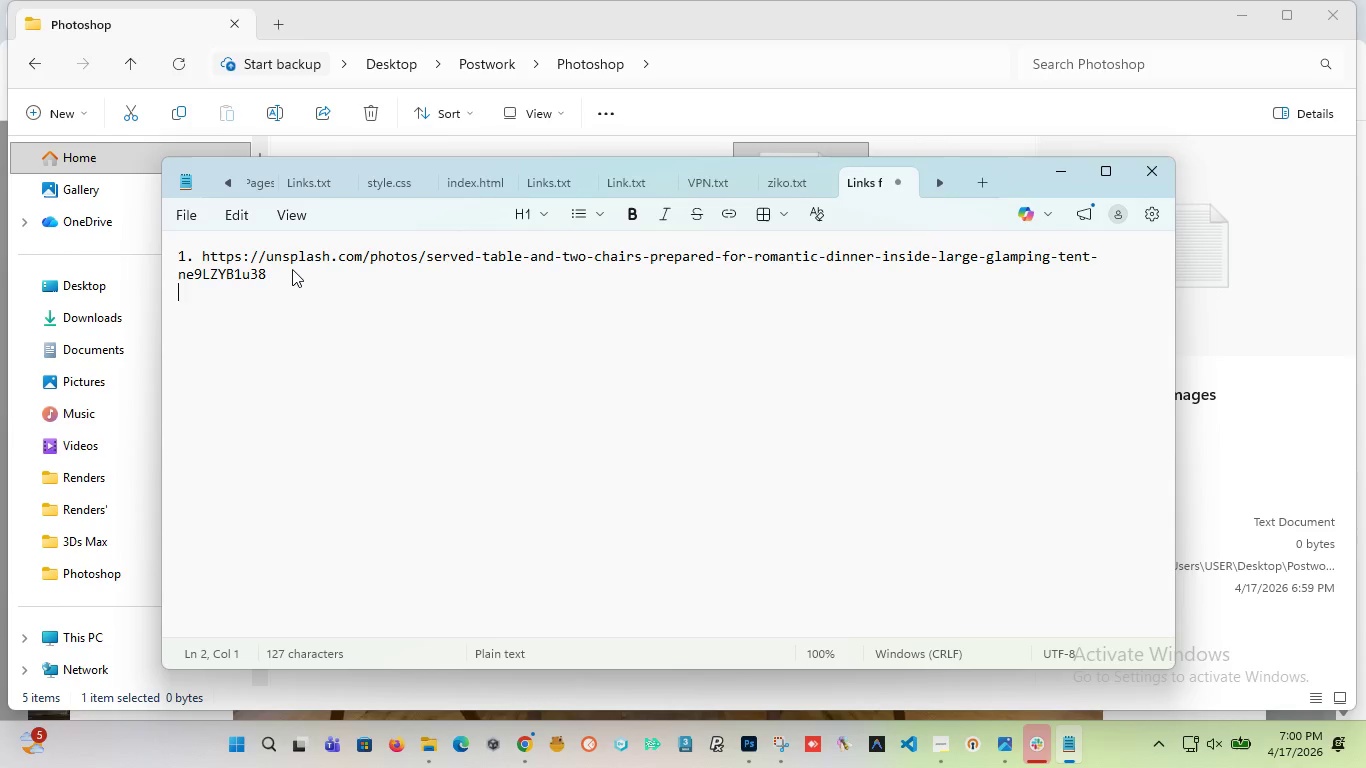 
key(Enter)
 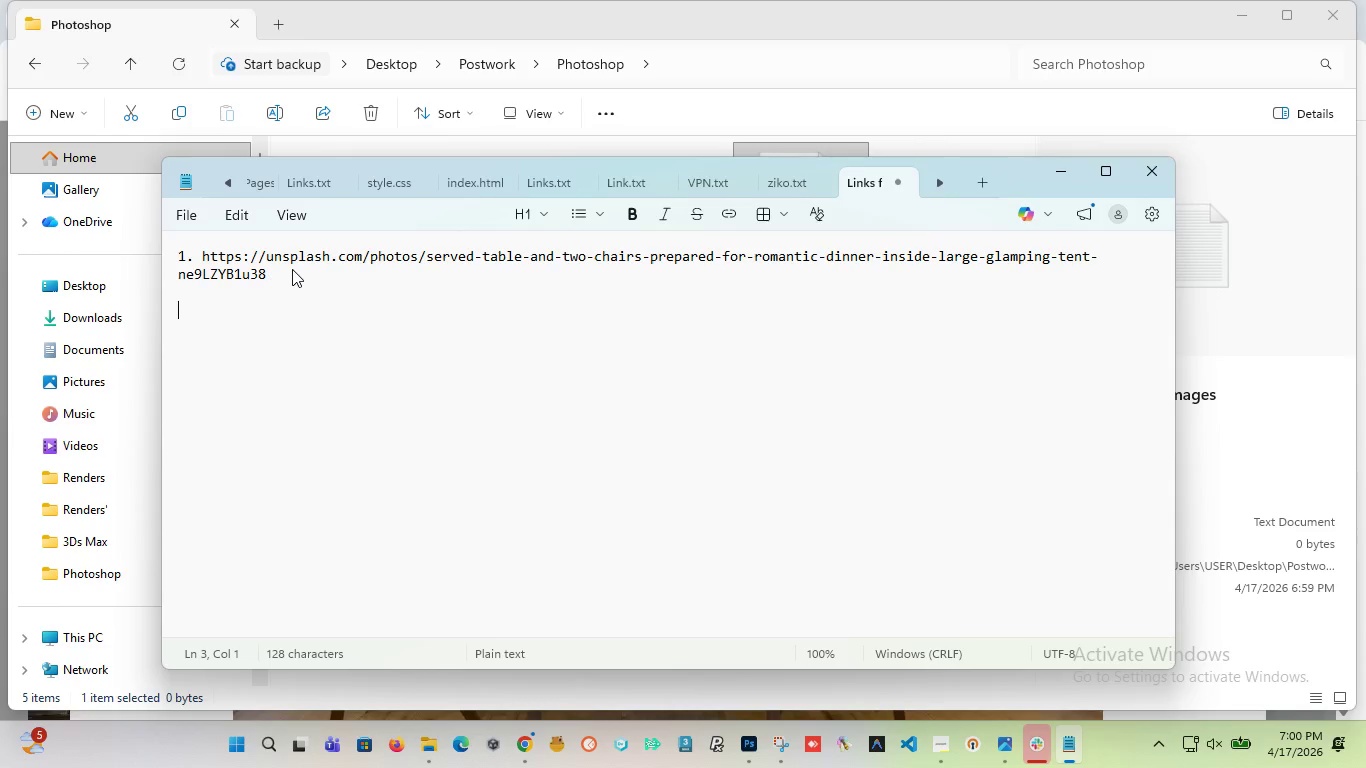 
key(Enter)
 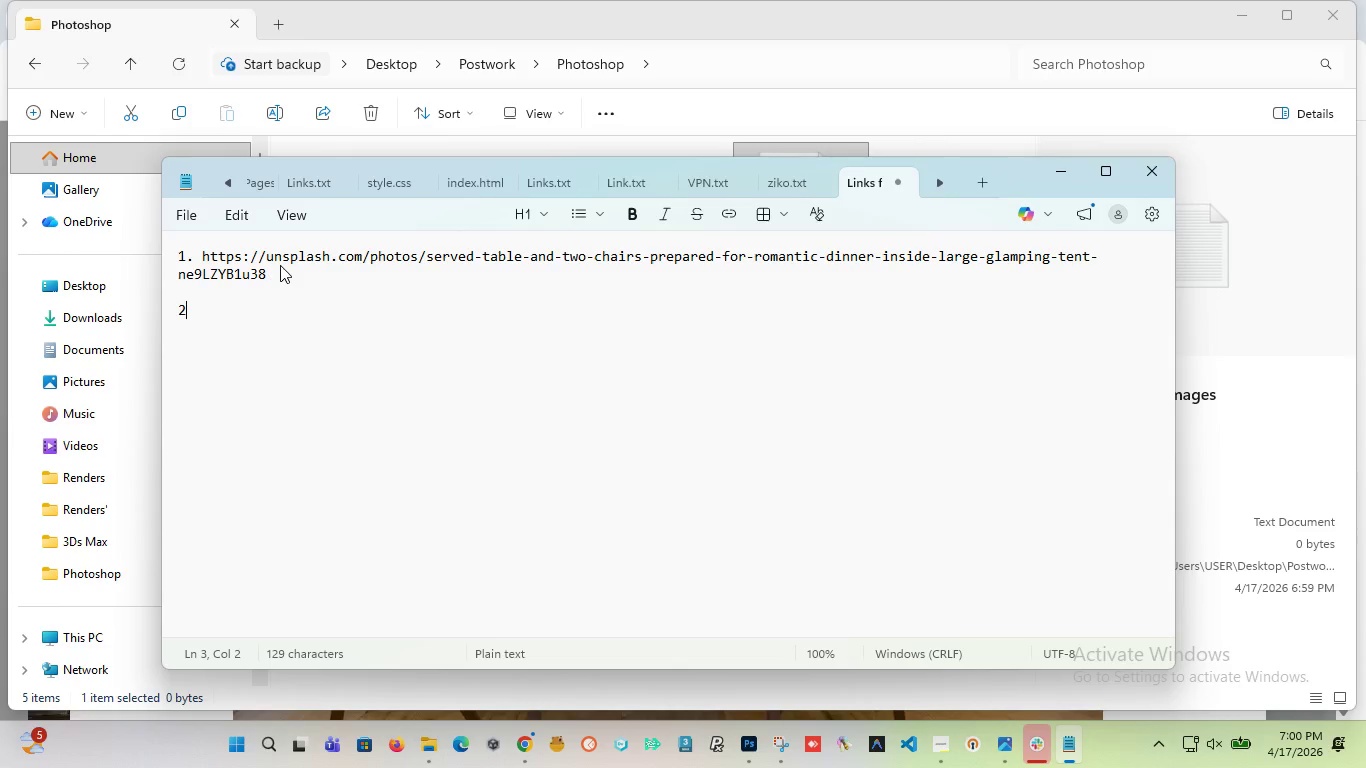 
key(2)
 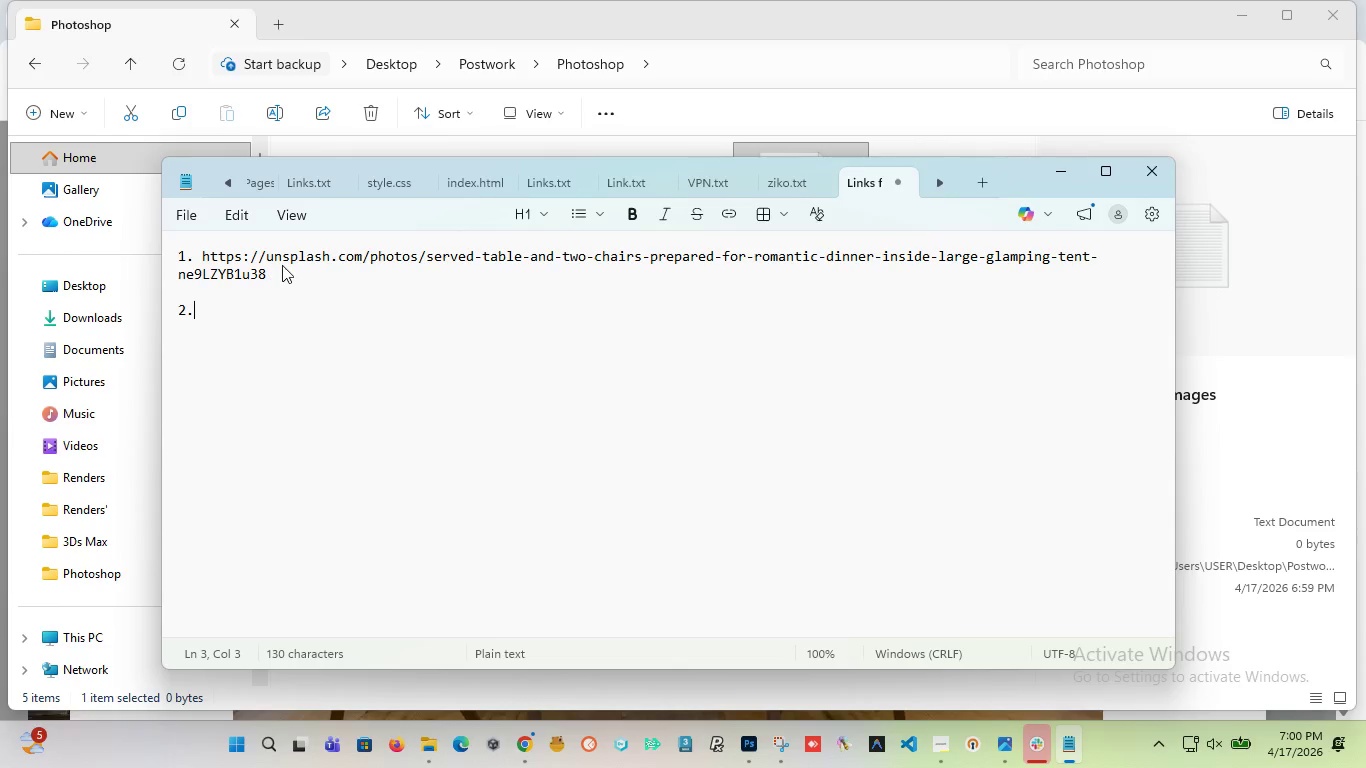 
key(Period)
 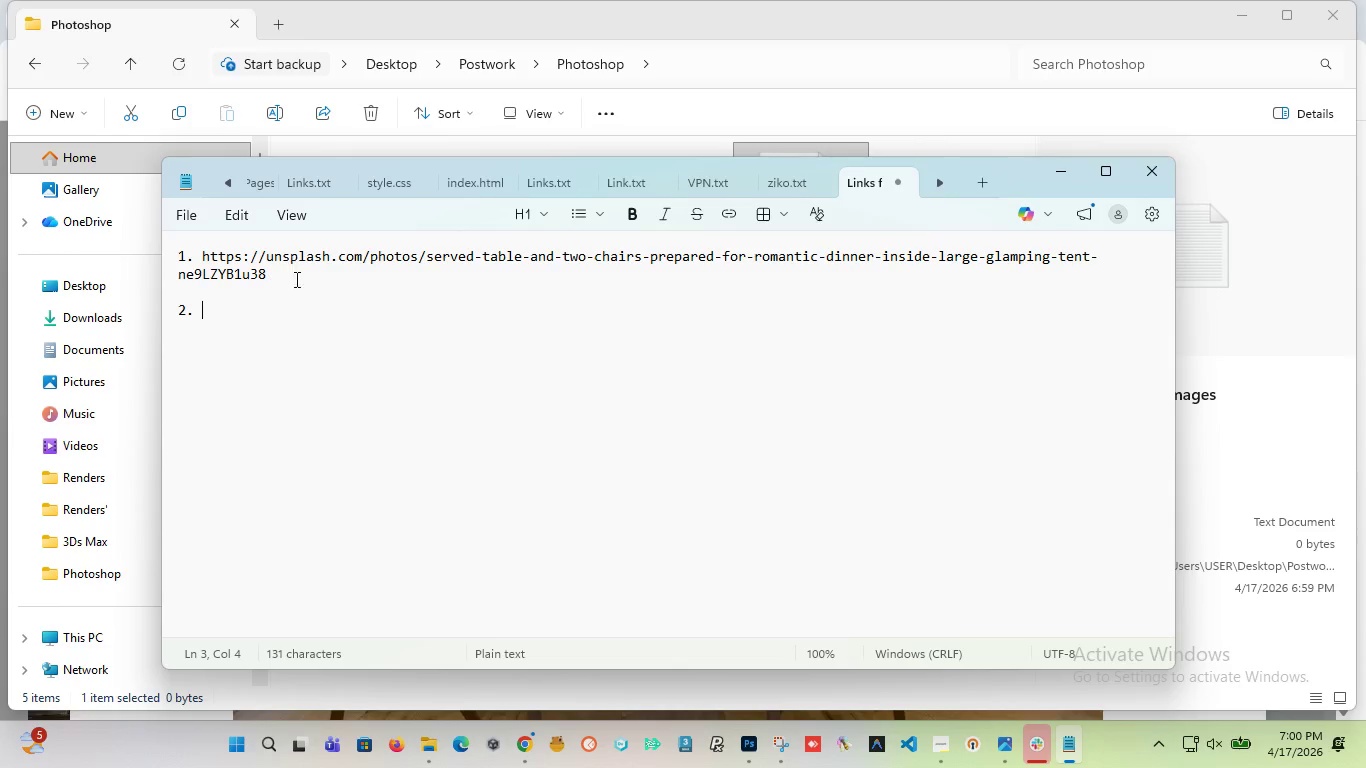 
key(Space)
 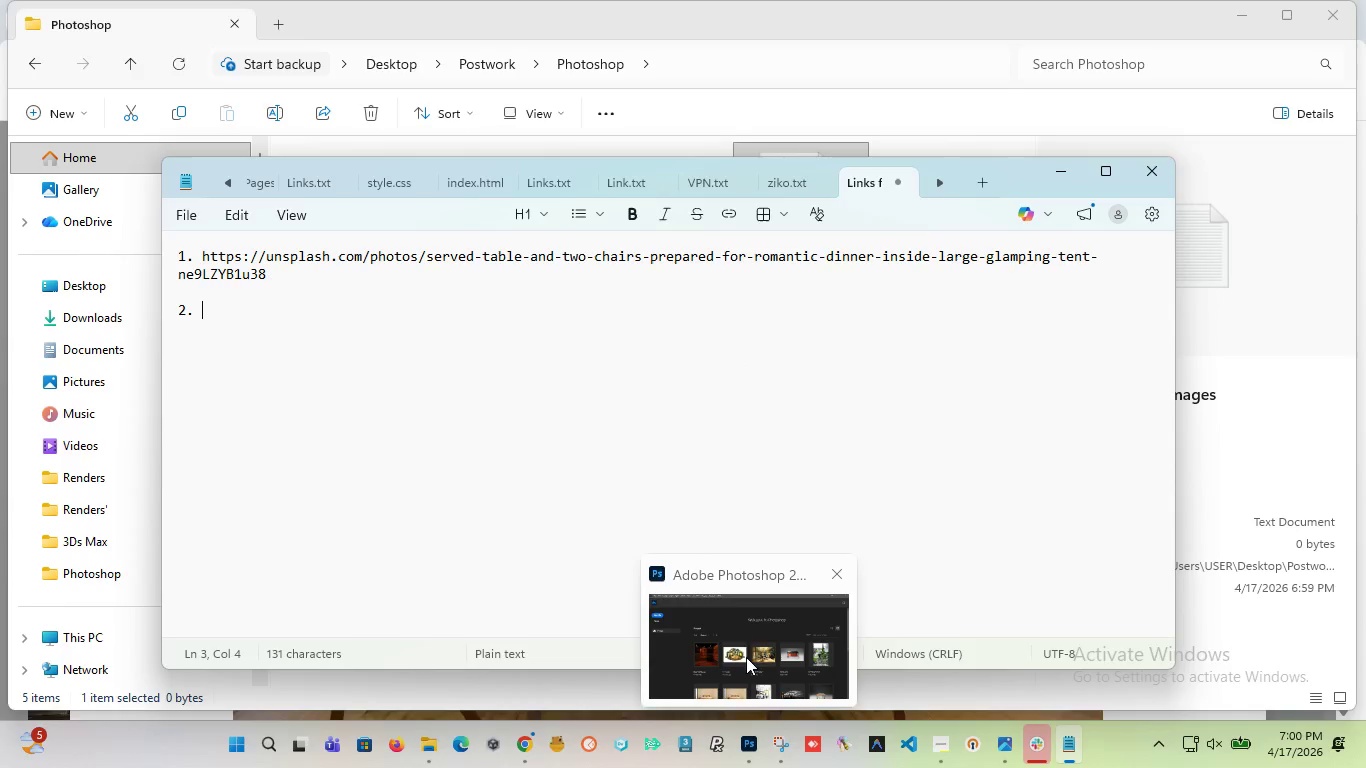 
left_click([748, 626])
 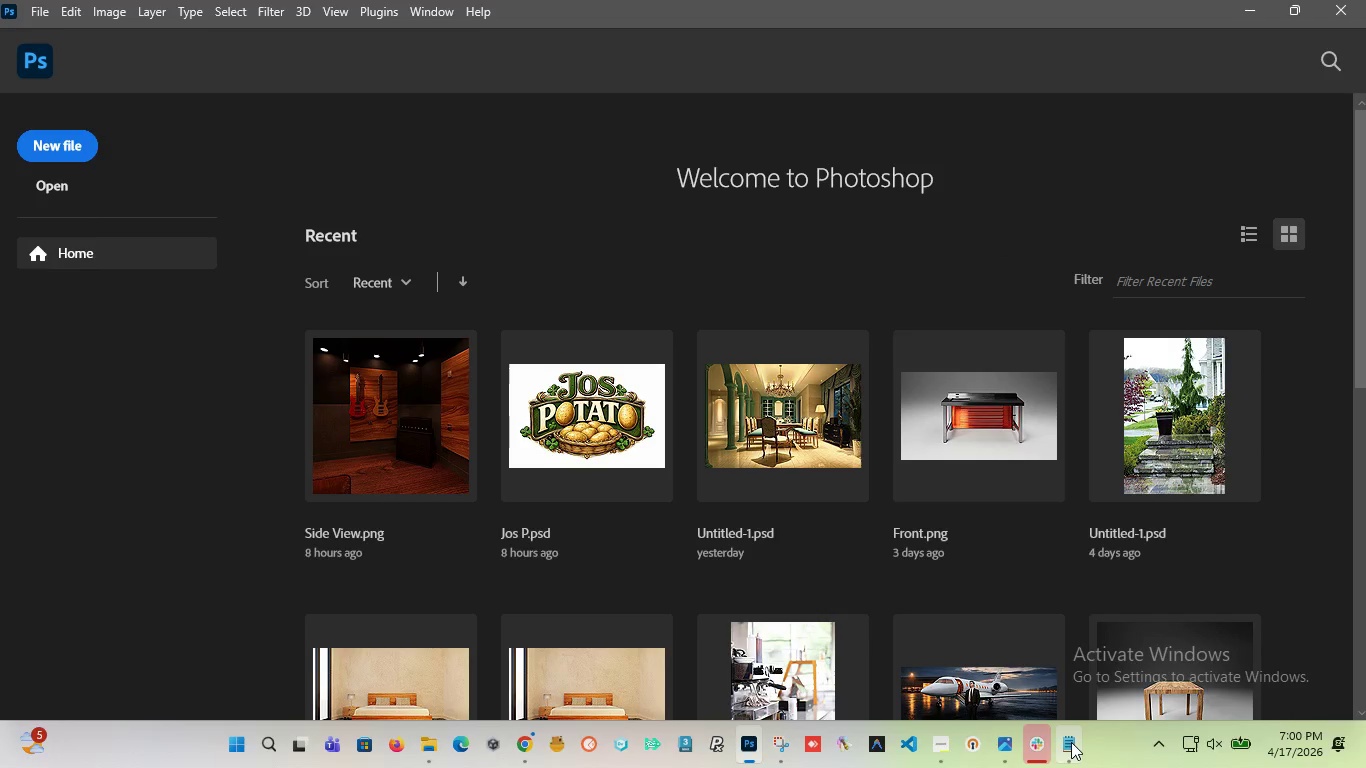 
left_click([1071, 742])
 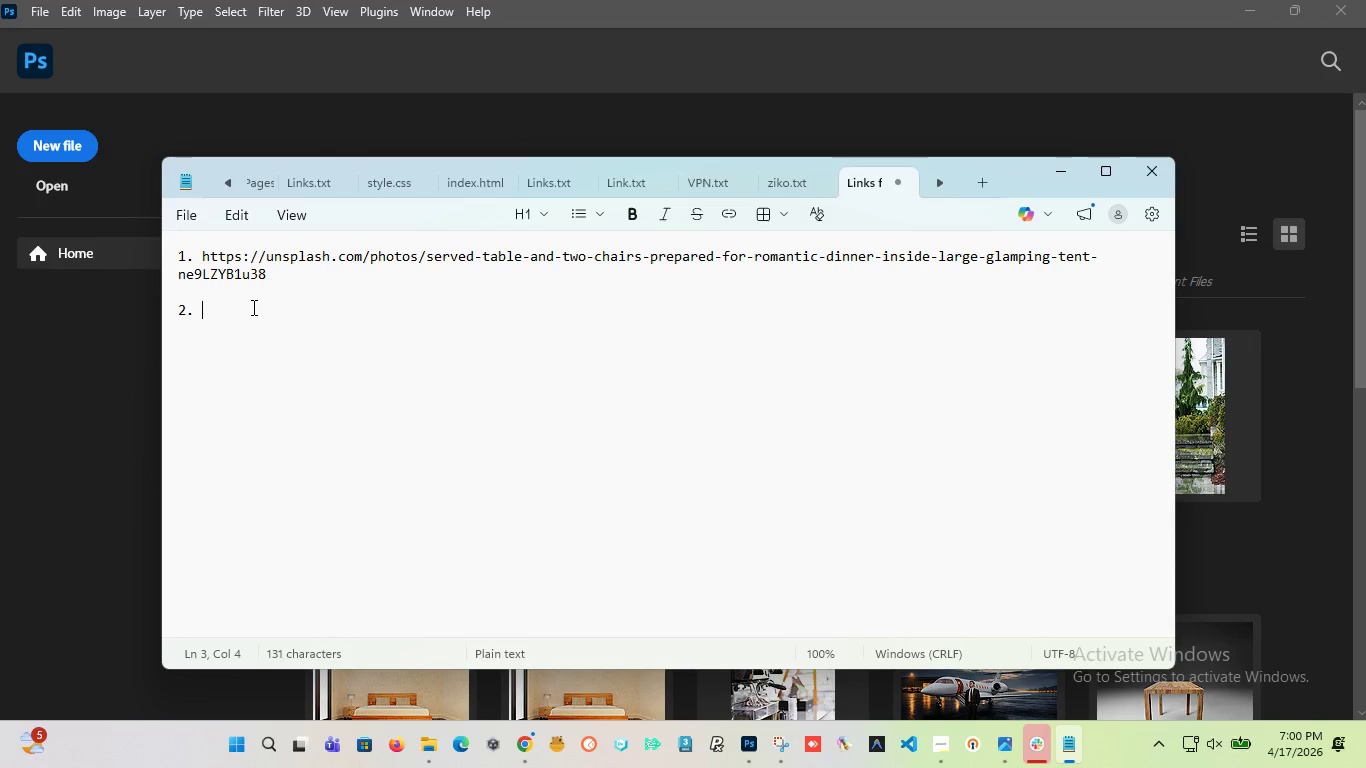 
left_click([252, 307])
 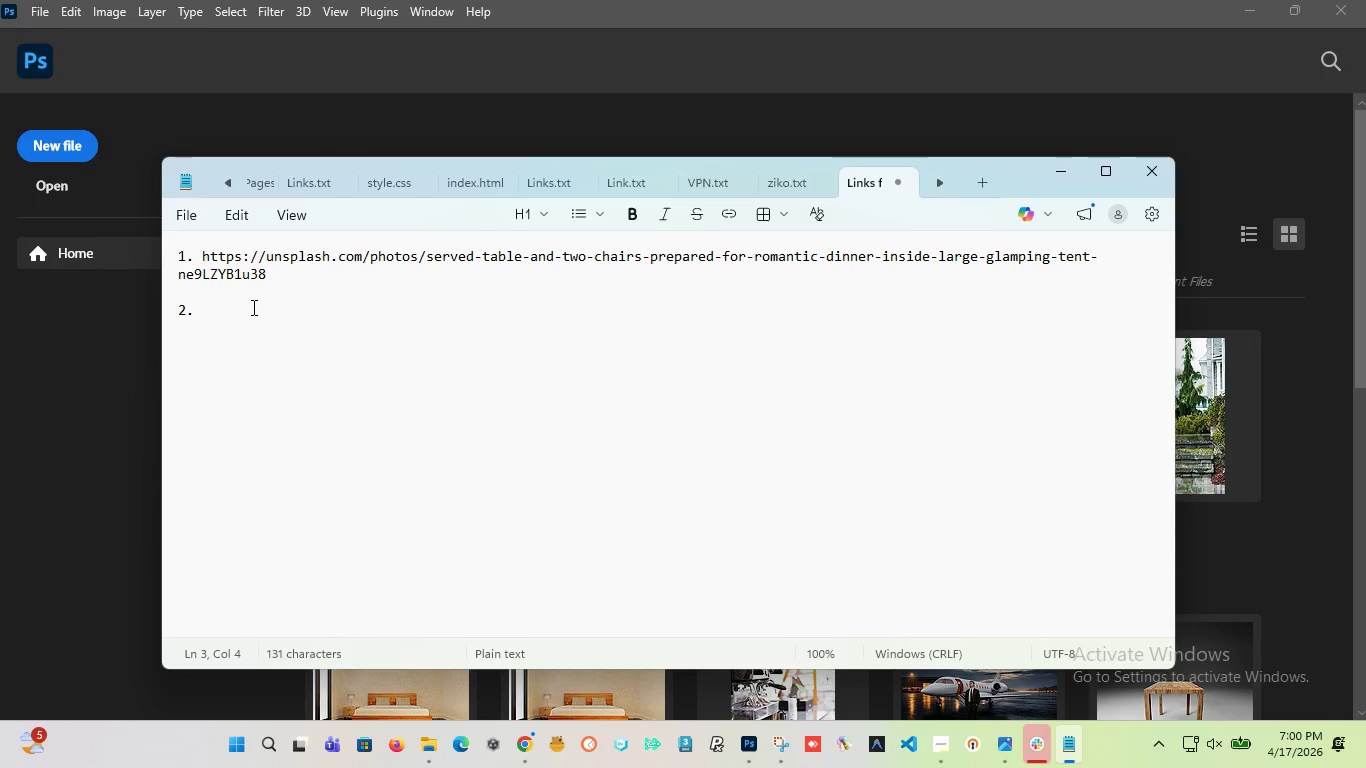 
key(Control+S)
 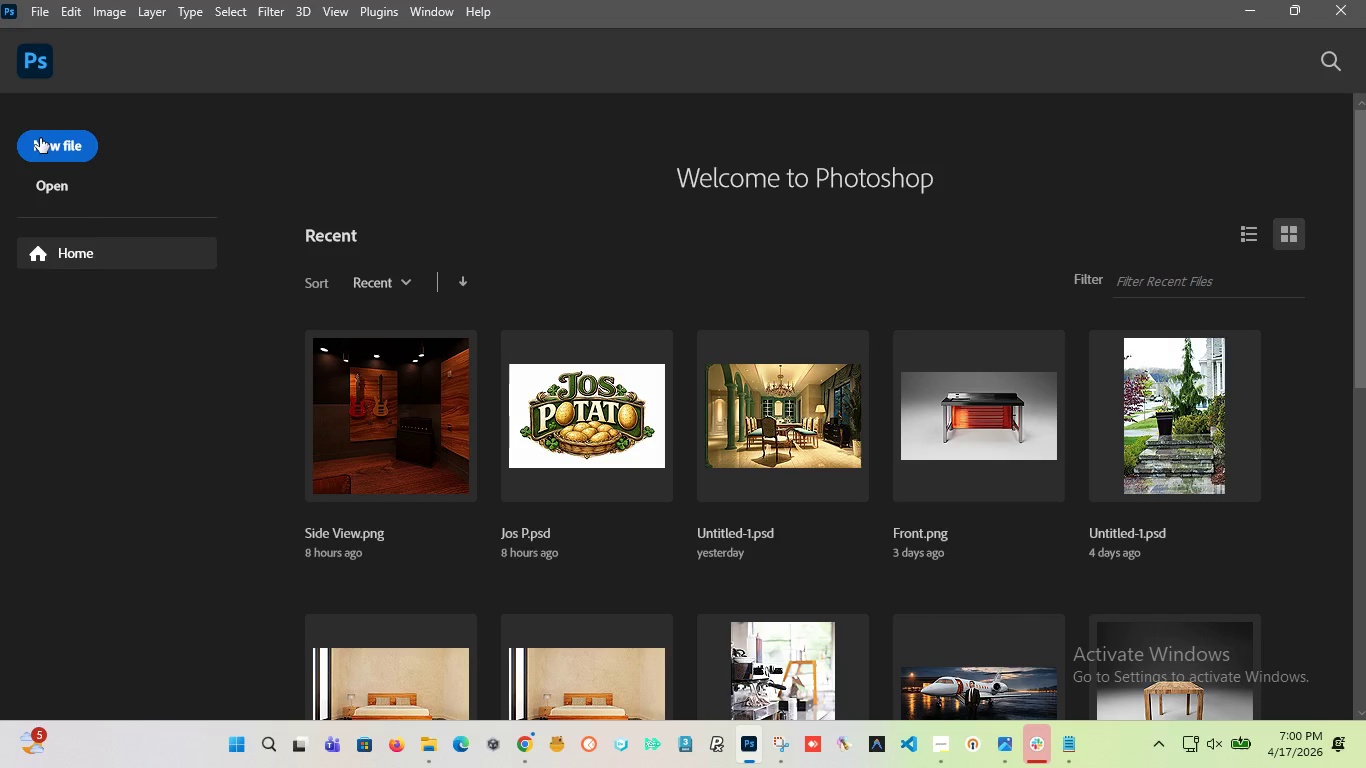 
mouse_move([62, 151])
 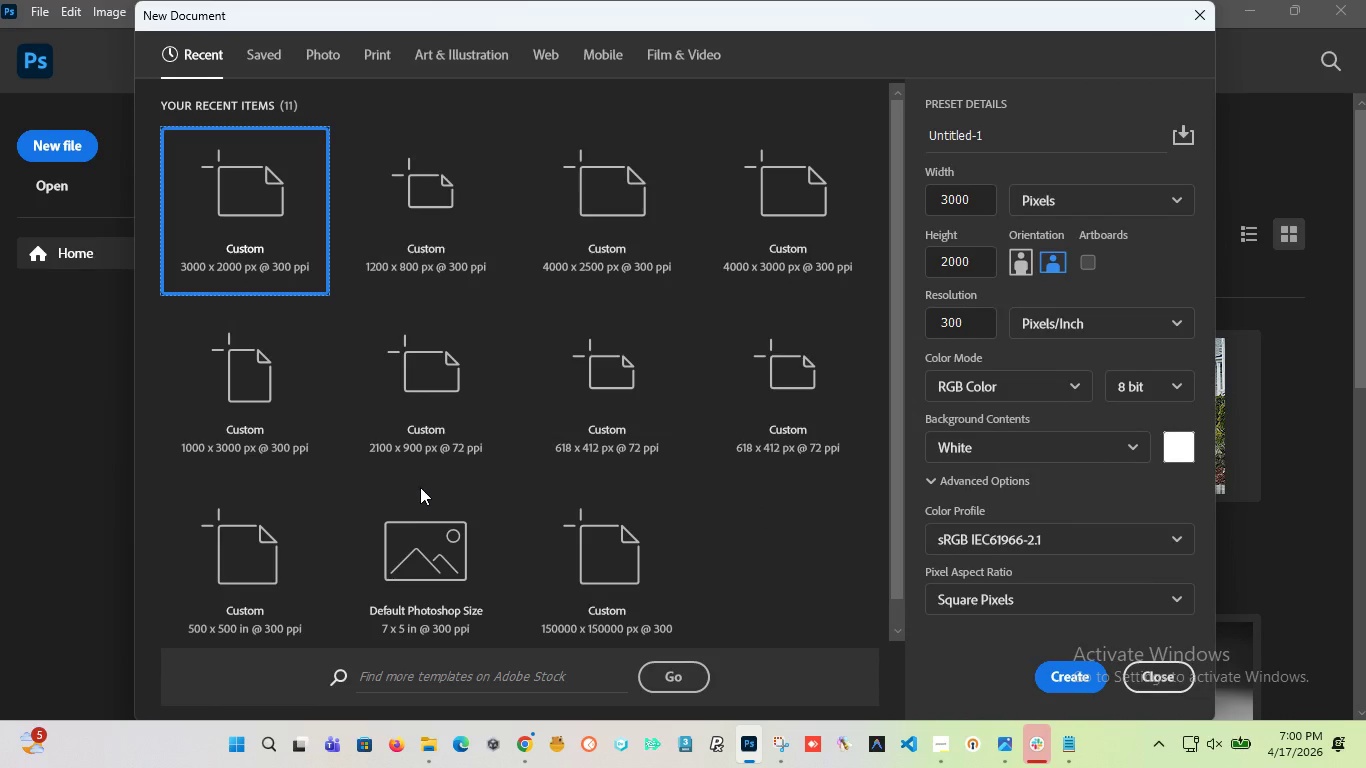 
wait(13.91)
 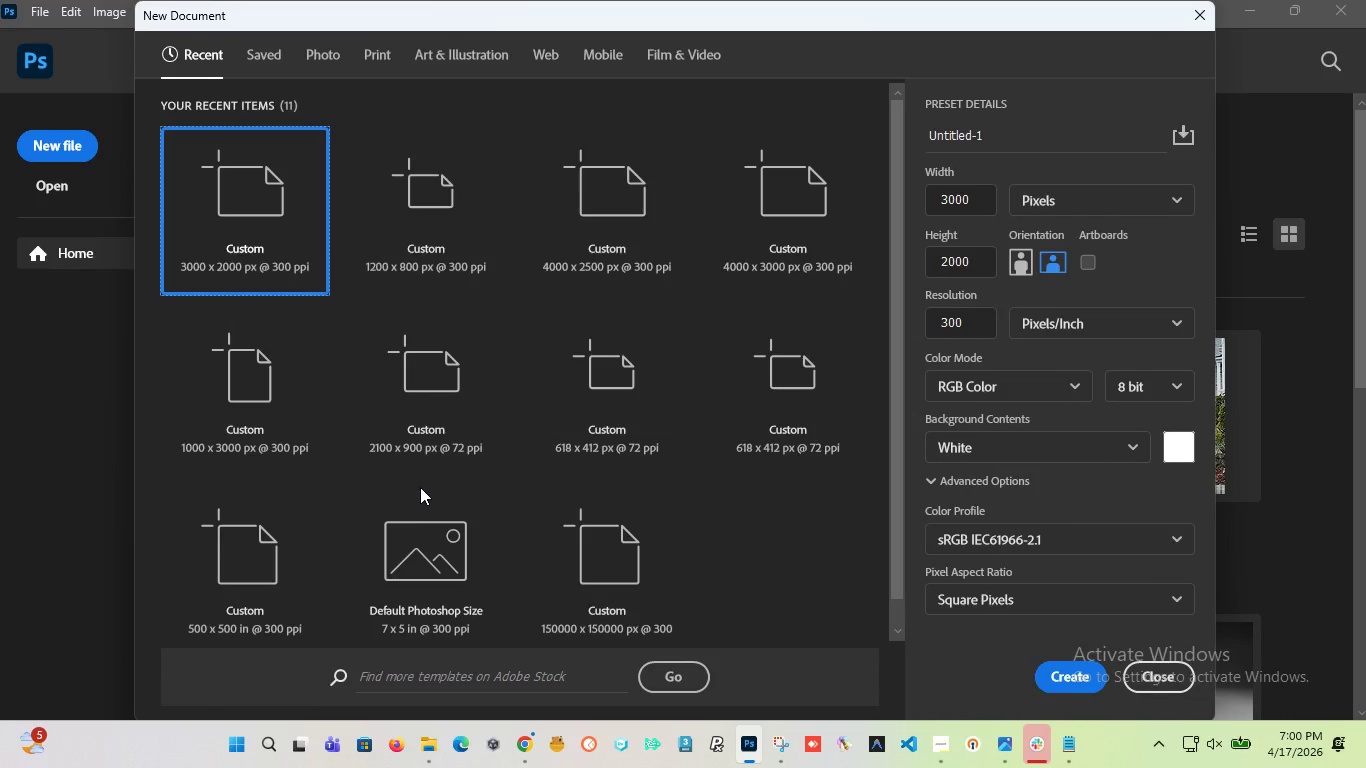 
left_click([1077, 678])
 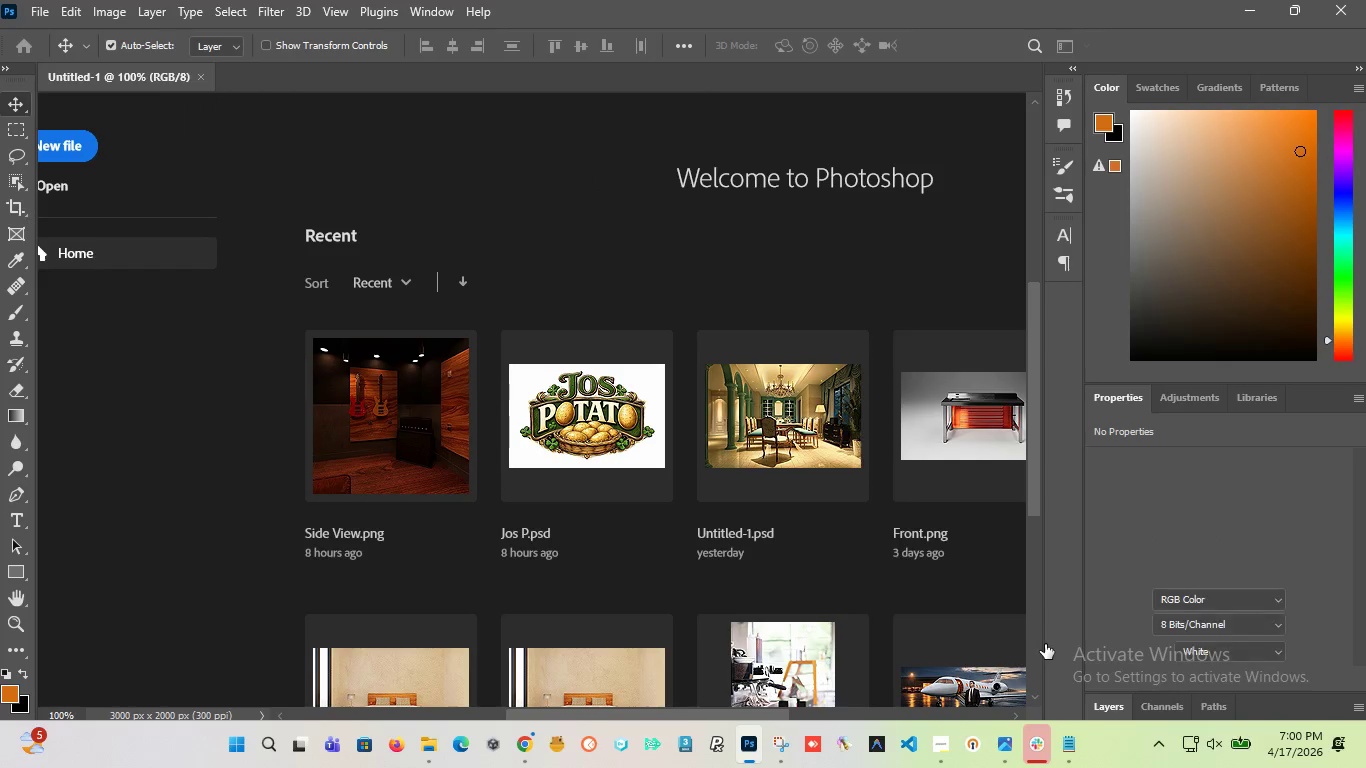 
mouse_move([1027, 644])
 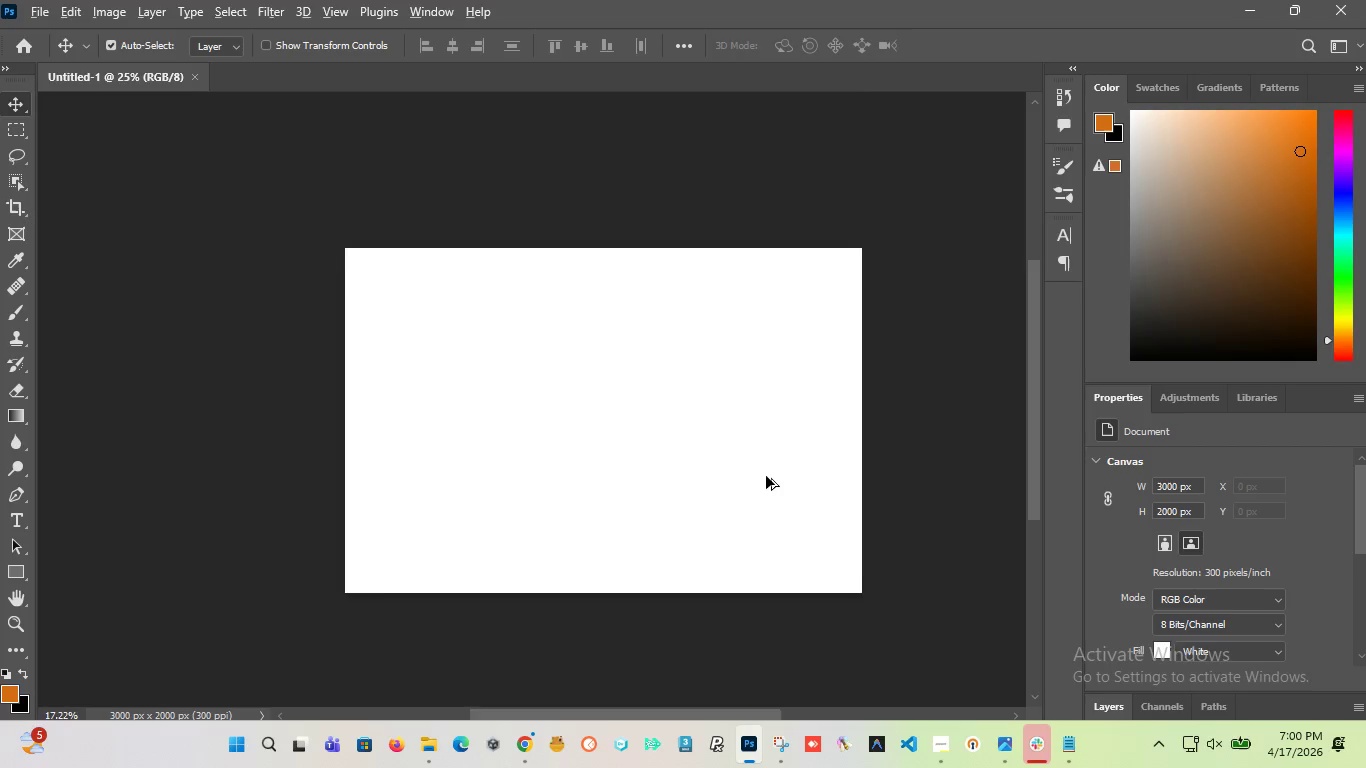 
hold_key(key=AltLeft, duration=2.97)
scroll: coordinate [614, 470], scroll_direction: down, amount: 7.0
 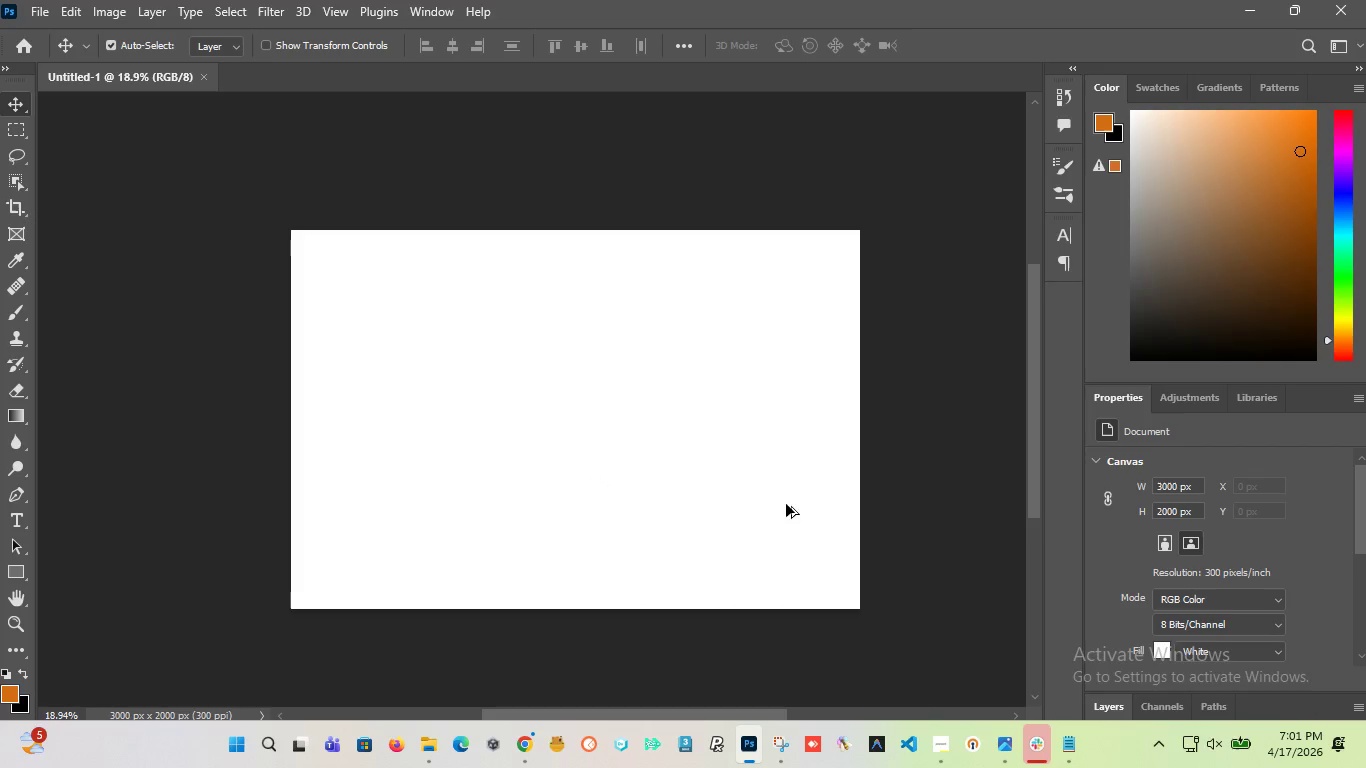 
scroll: coordinate [731, 534], scroll_direction: up, amount: 2.0
 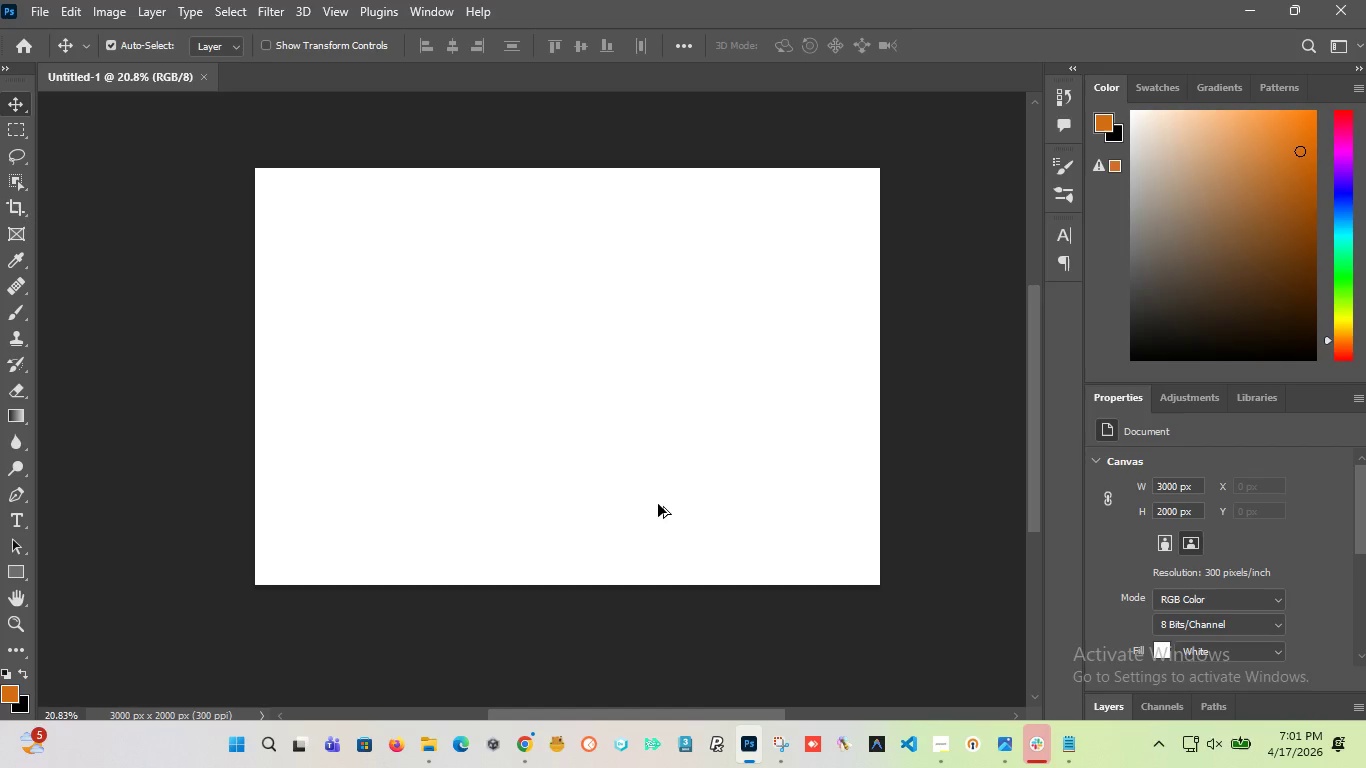 
hold_key(key=AltLeft, duration=1.06)
scroll: coordinate [658, 504], scroll_direction: up, amount: 1.0
 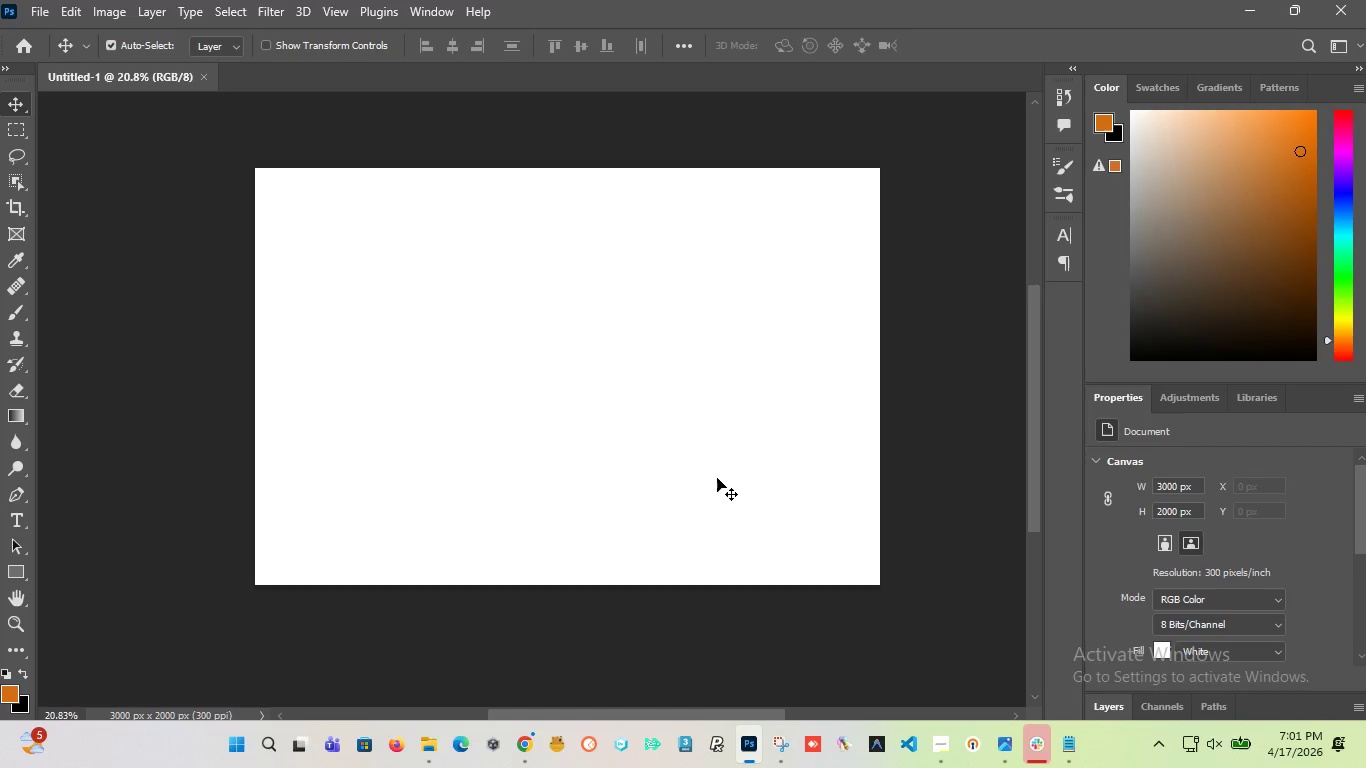 
wait(7.02)
 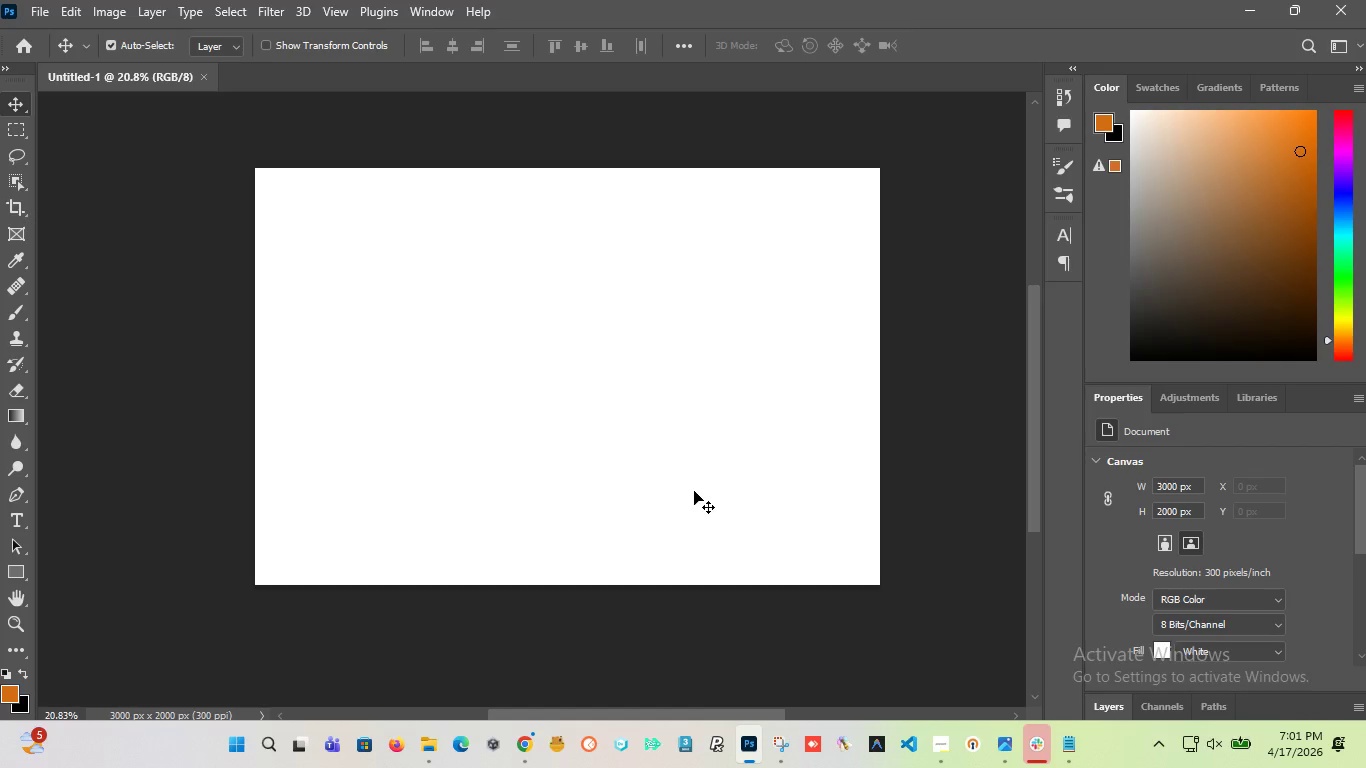 
left_click([43, 13])
 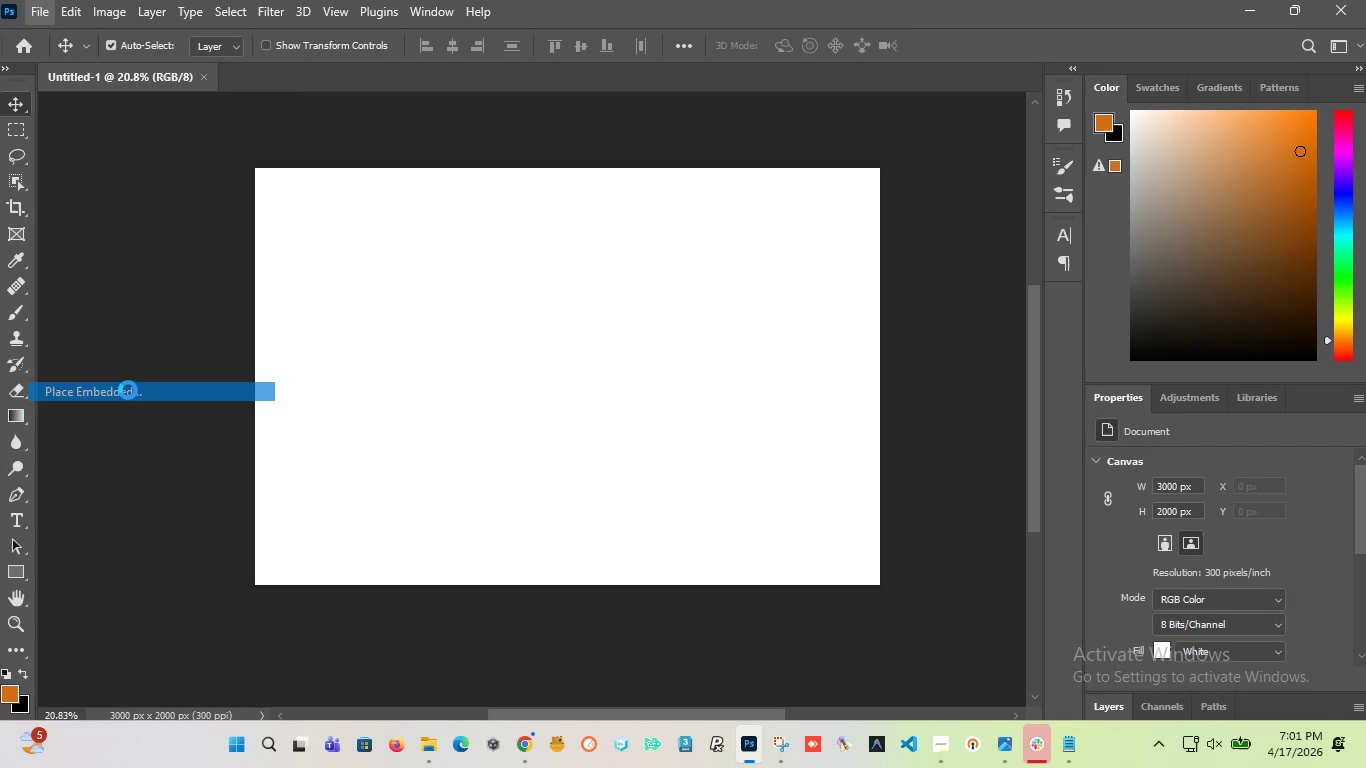 
left_click([128, 390])
 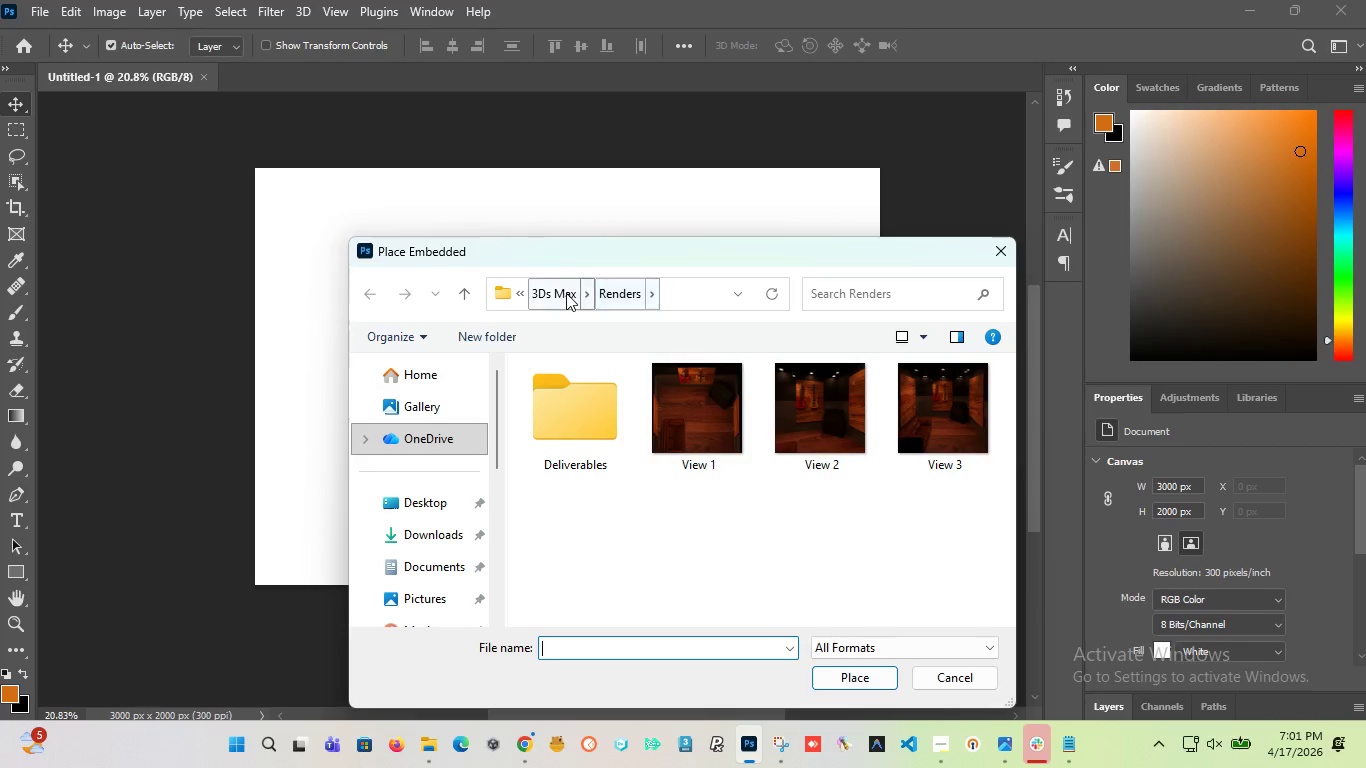 
left_click([566, 293])
 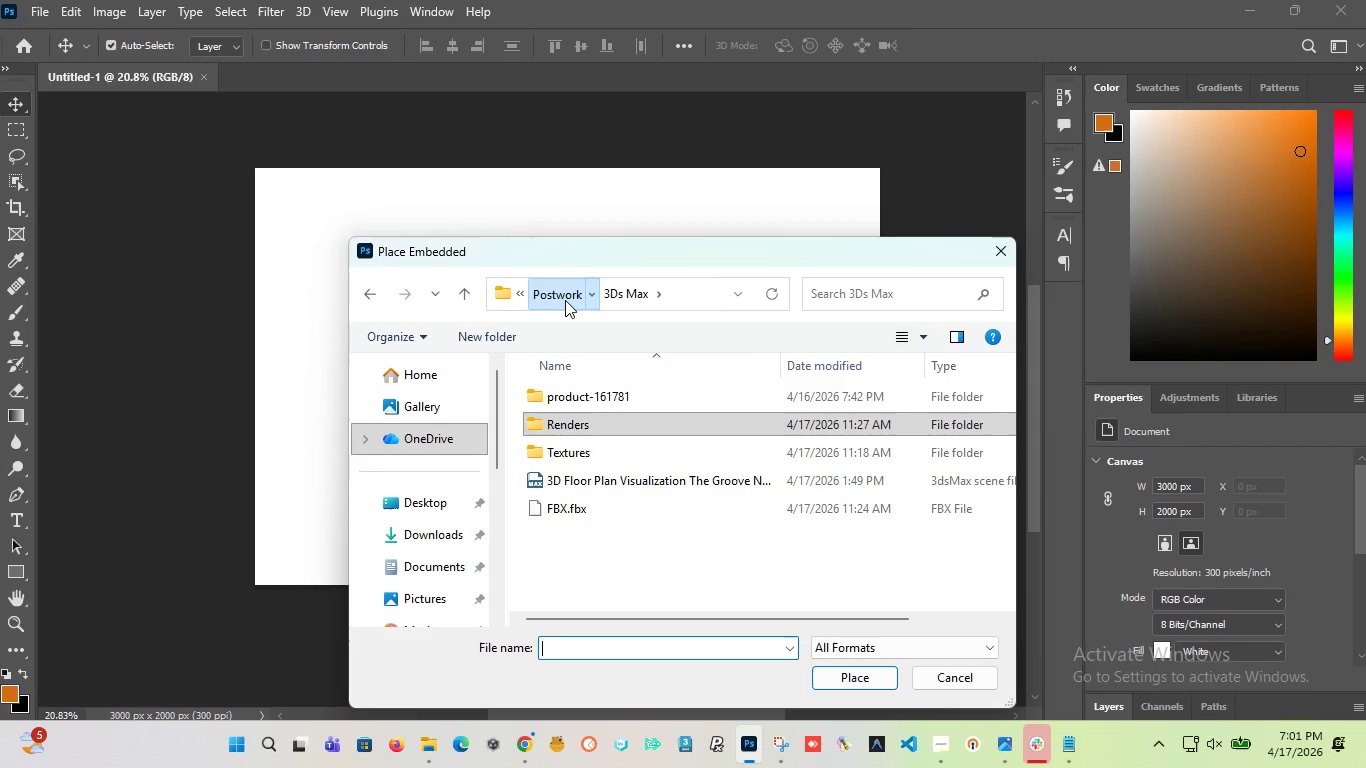 
left_click([565, 300])
 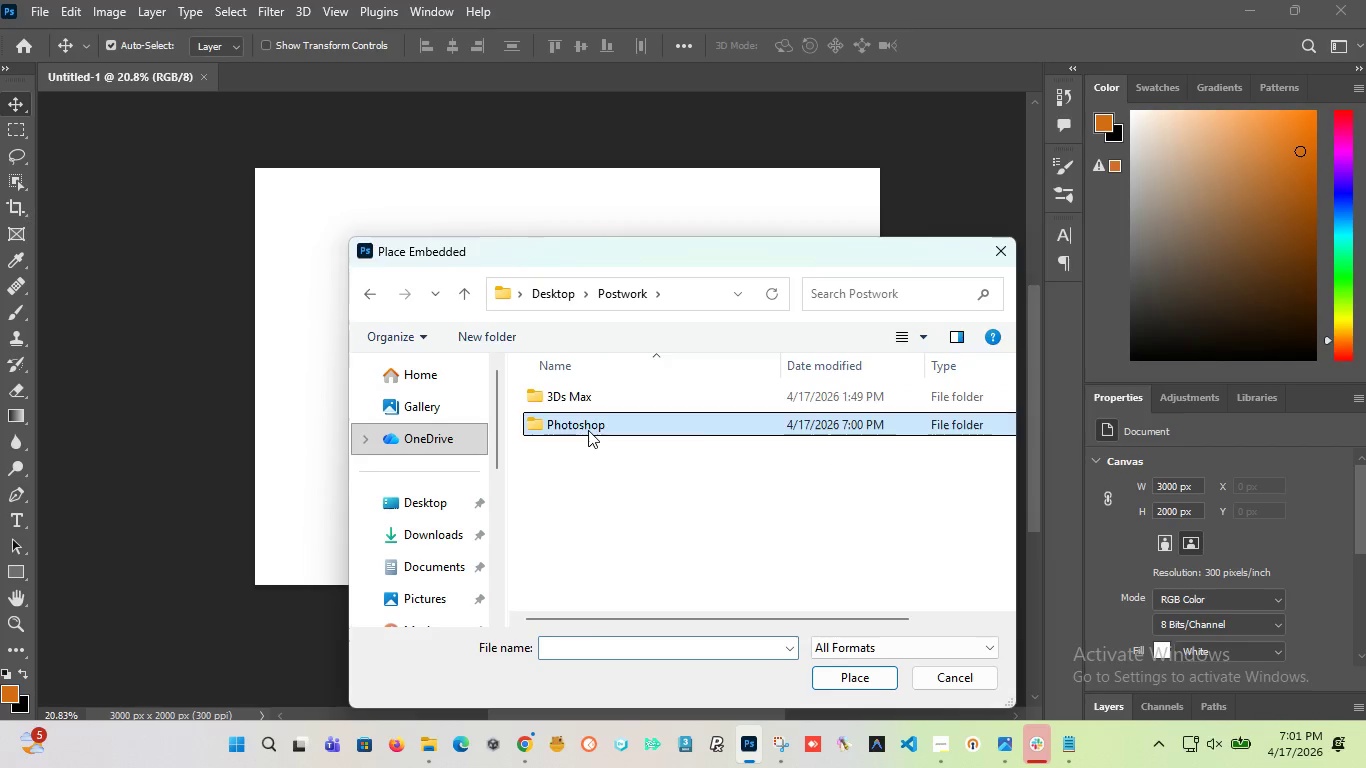 
double_click([588, 430])
 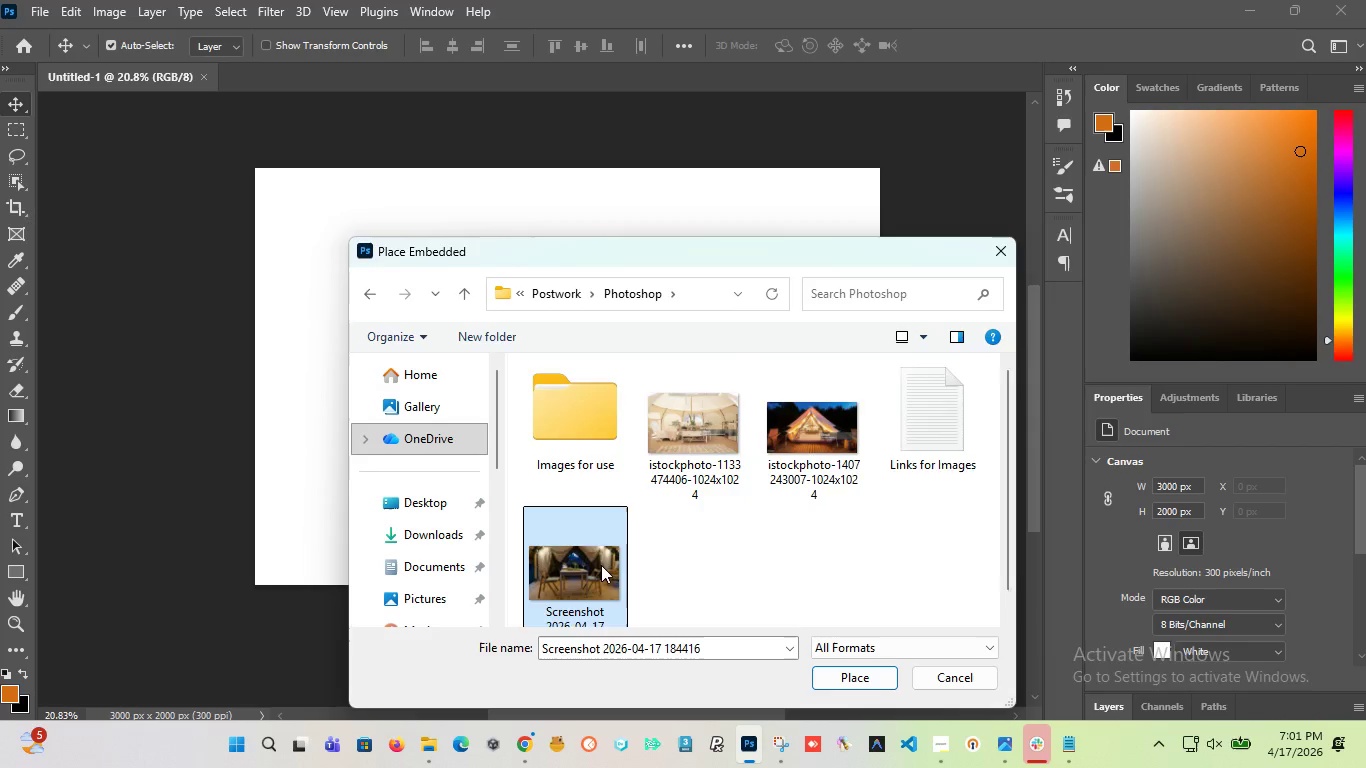 
left_click([601, 565])
 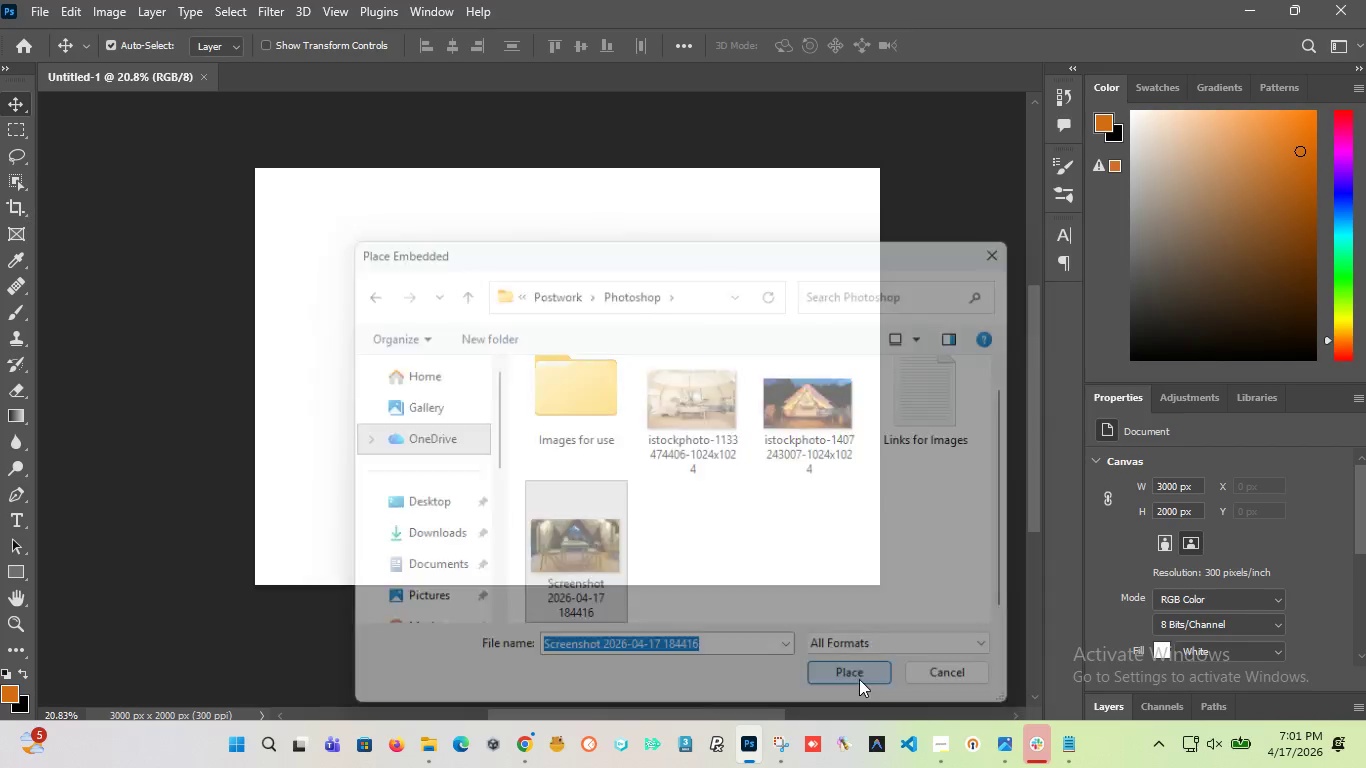 
left_click([859, 679])
 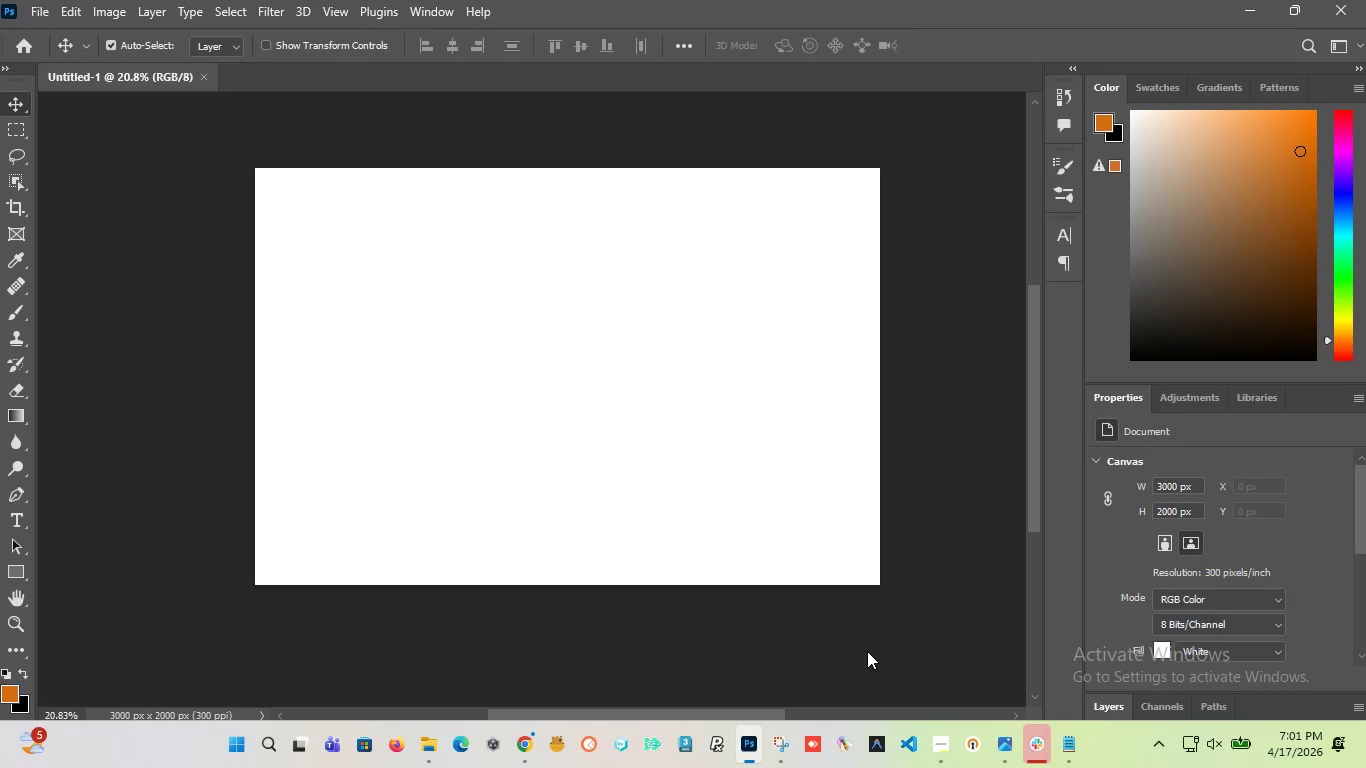 
wait(12.28)
 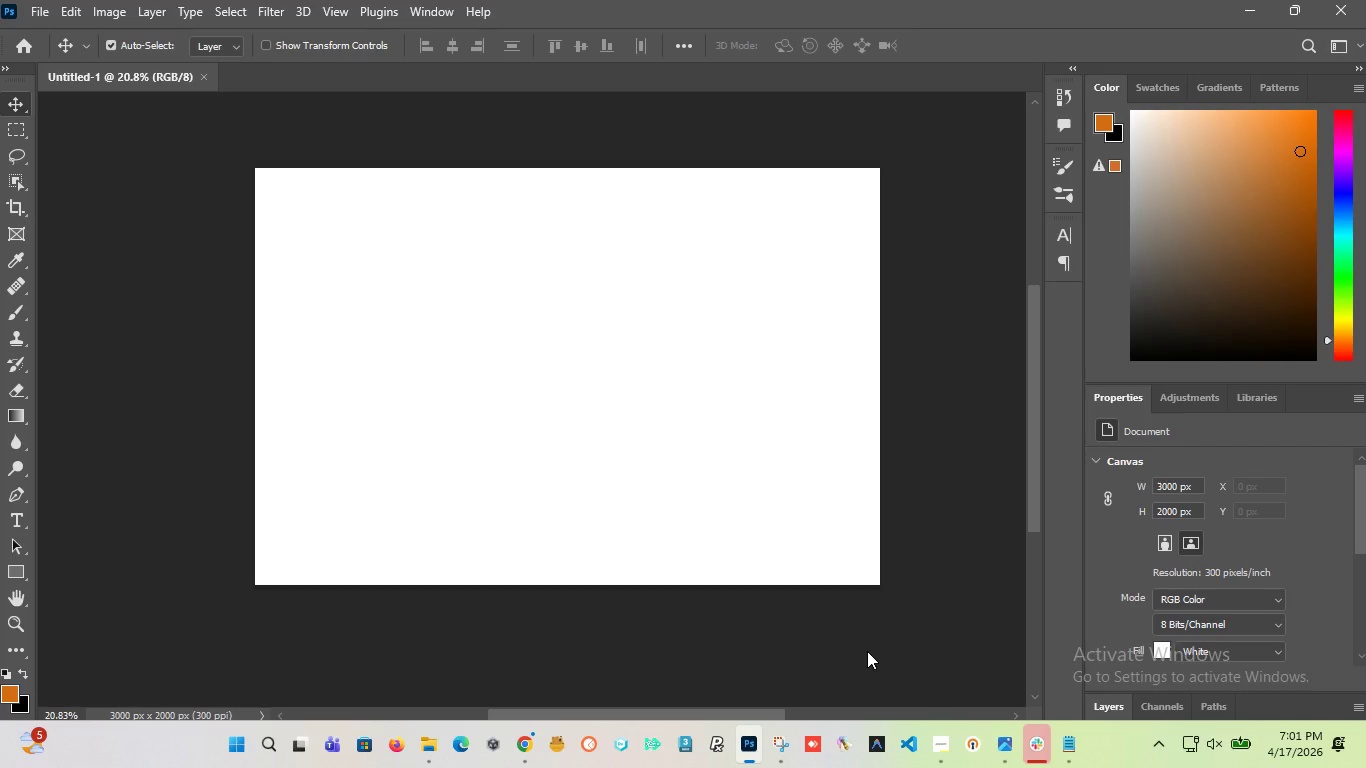 
hold_key(key=AltLeft, duration=9.05)
left_click_drag(start_coordinate=[834, 214], to_coordinate=[861, 155])
 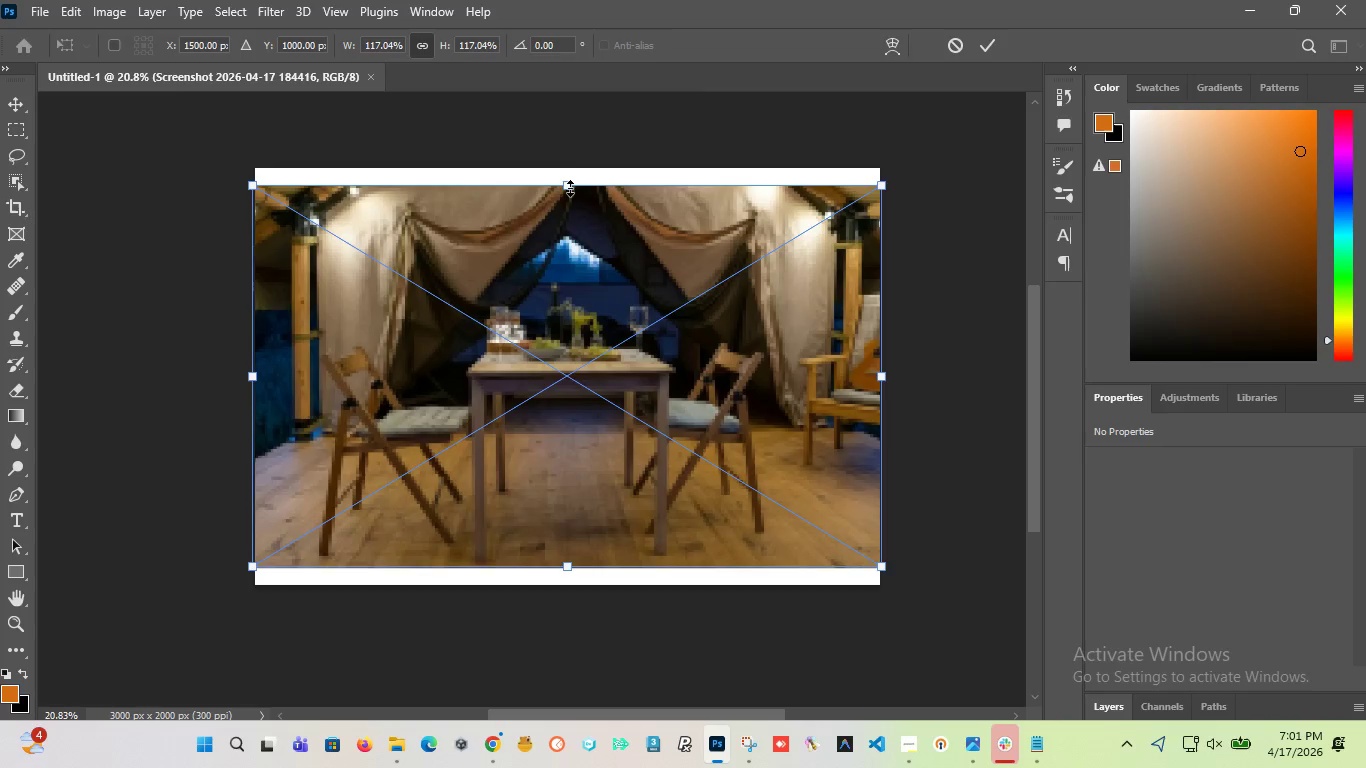 
hold_key(key=AltLeft, duration=1.66)
left_click_drag(start_coordinate=[570, 188], to_coordinate=[577, 163])
 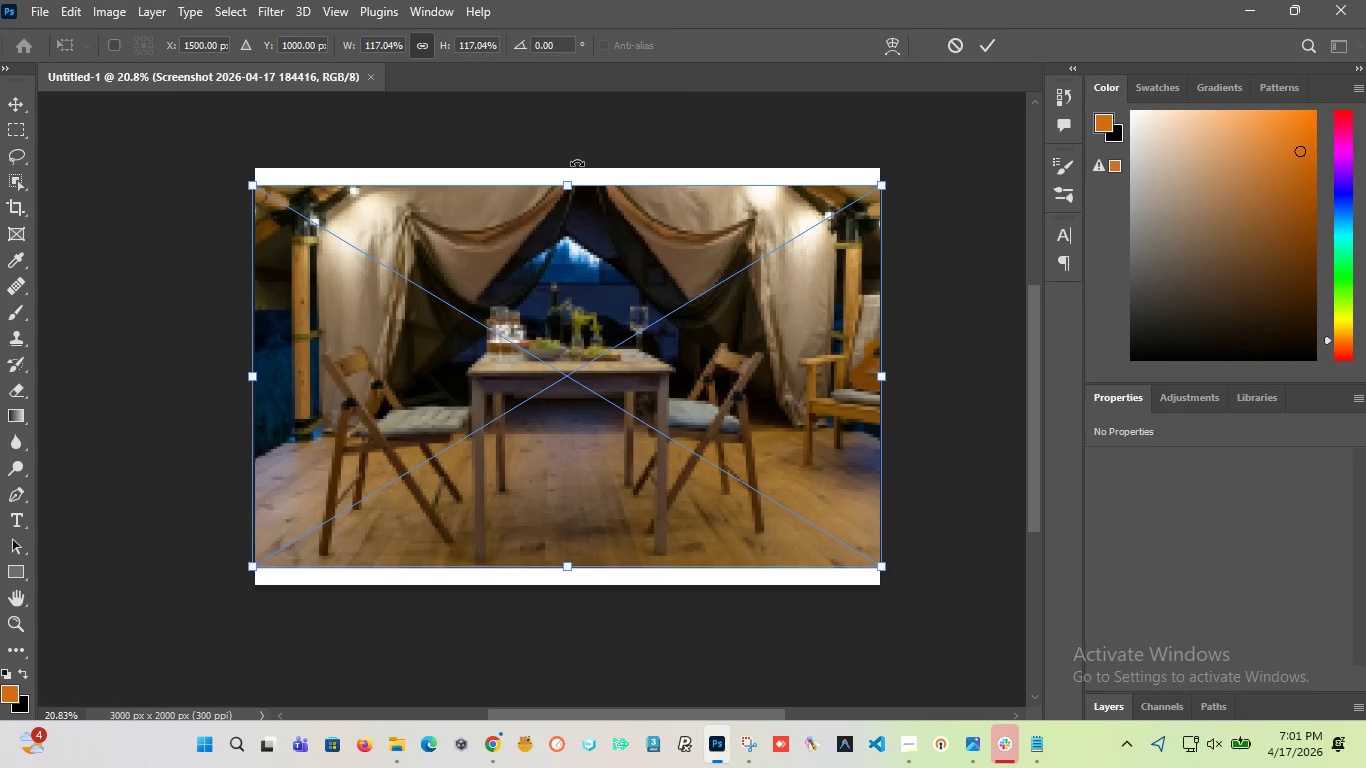 
key(Control+Z)
 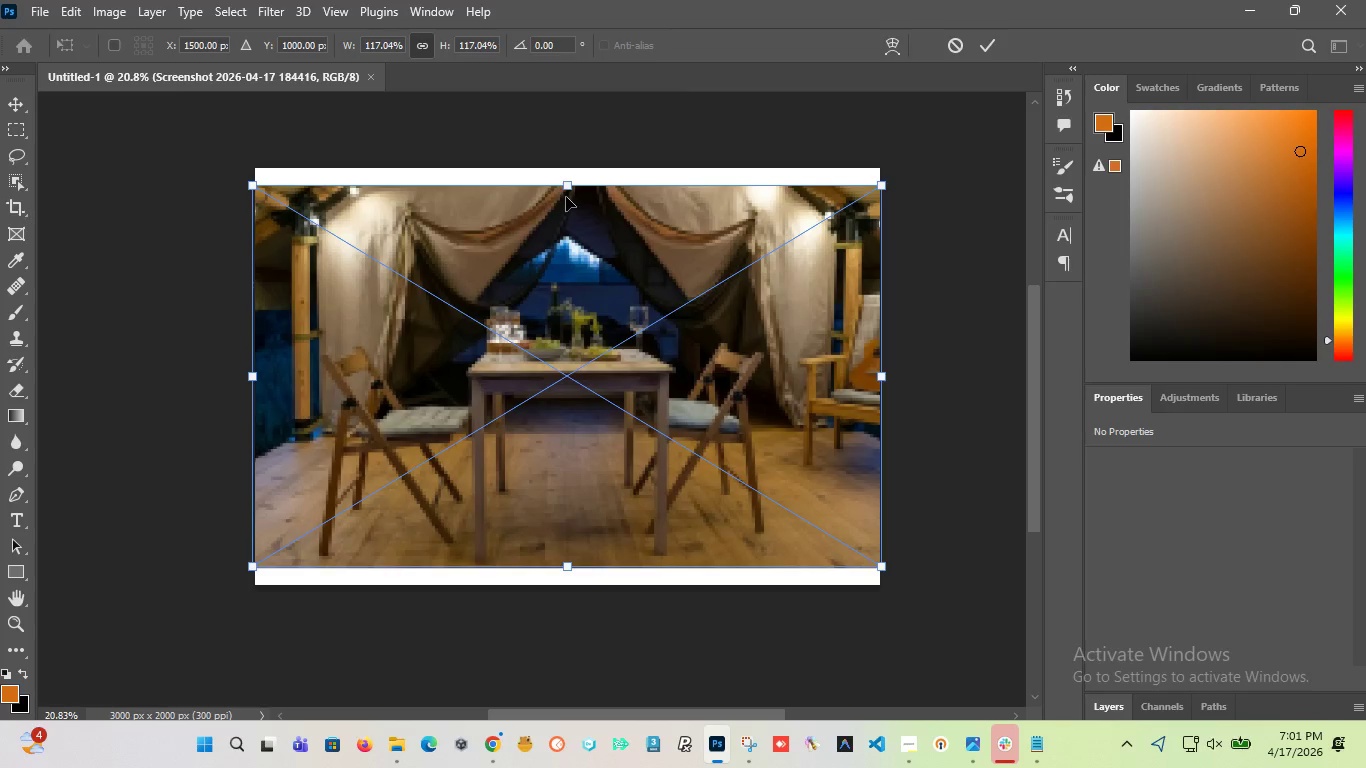 
left_click([565, 203])
 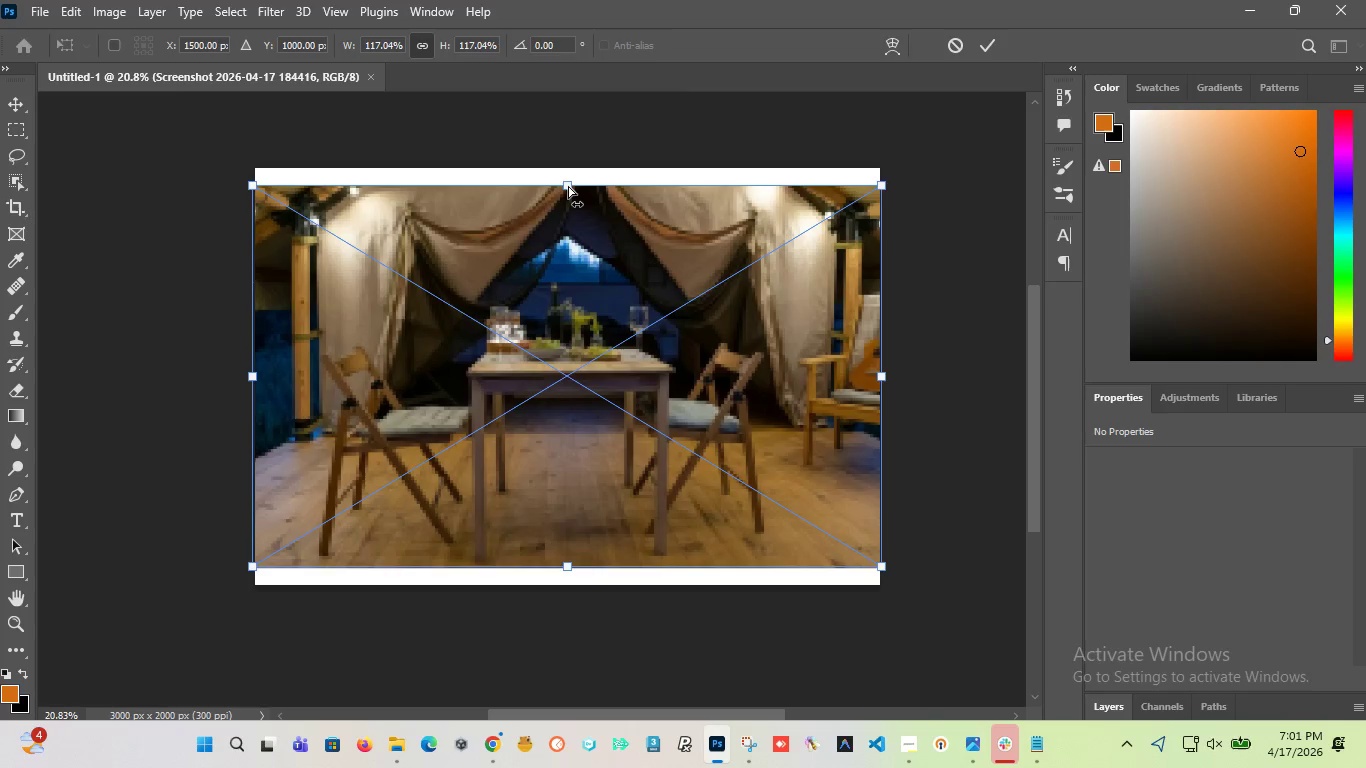 
hold_key(key=ControlLeft, duration=1.84)
left_click_drag(start_coordinate=[568, 186], to_coordinate=[569, 174])
 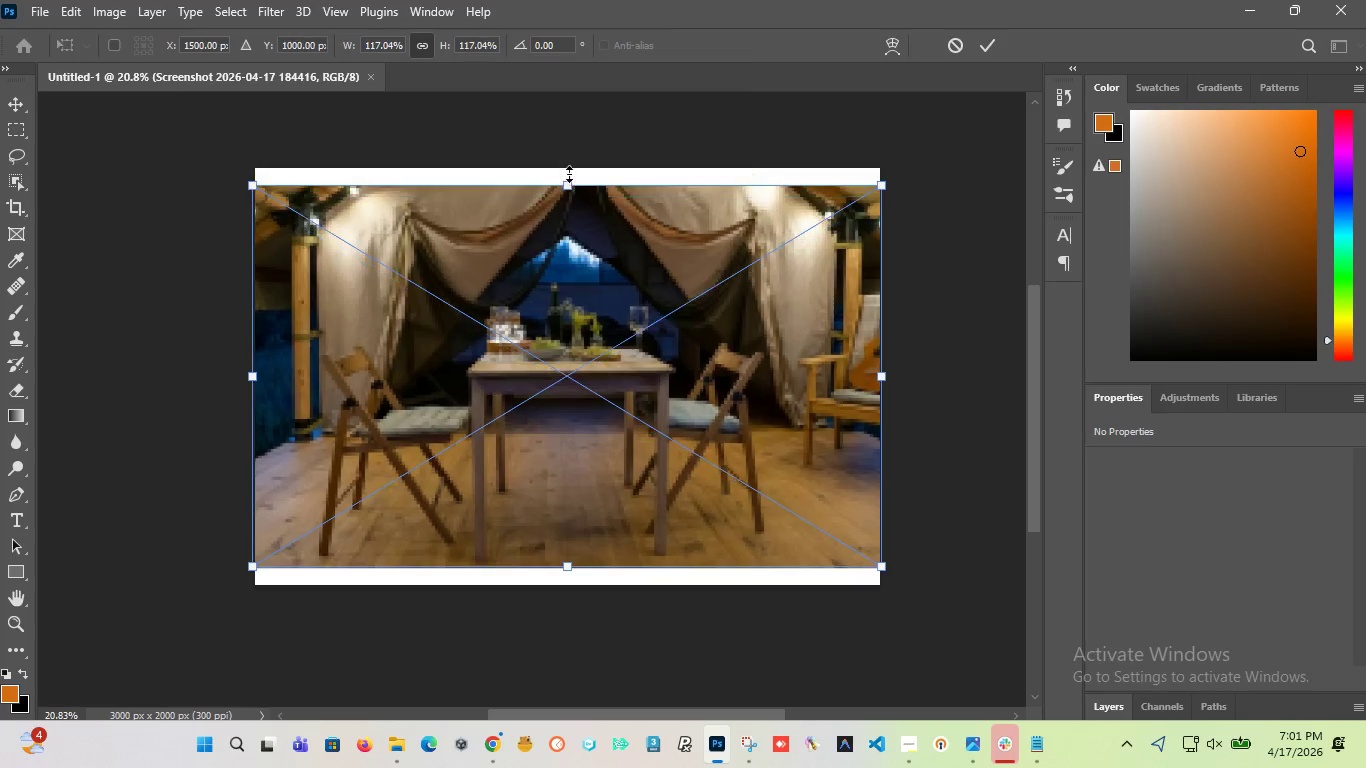 
key(Control+Z)
 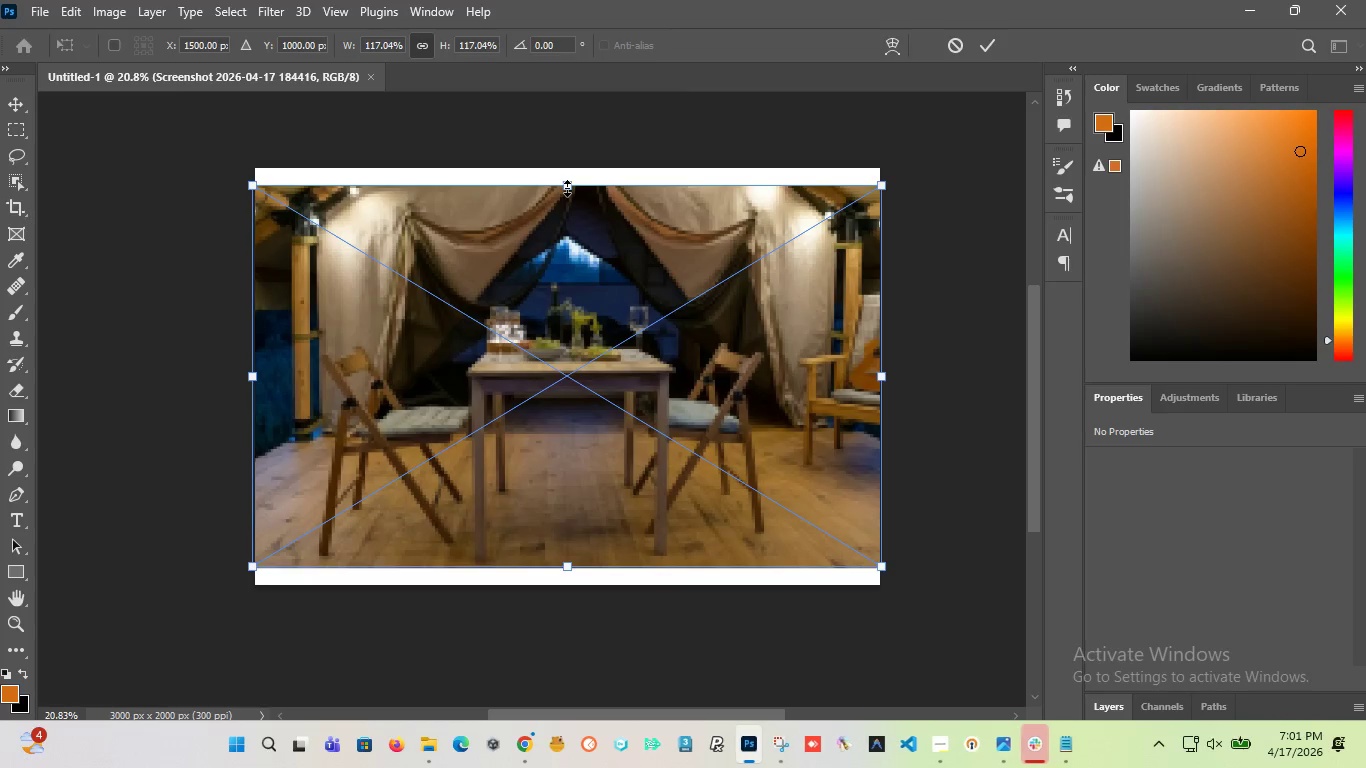 
hold_key(key=ShiftLeft, duration=1.98)
left_click_drag(start_coordinate=[567, 188], to_coordinate=[568, 169])
 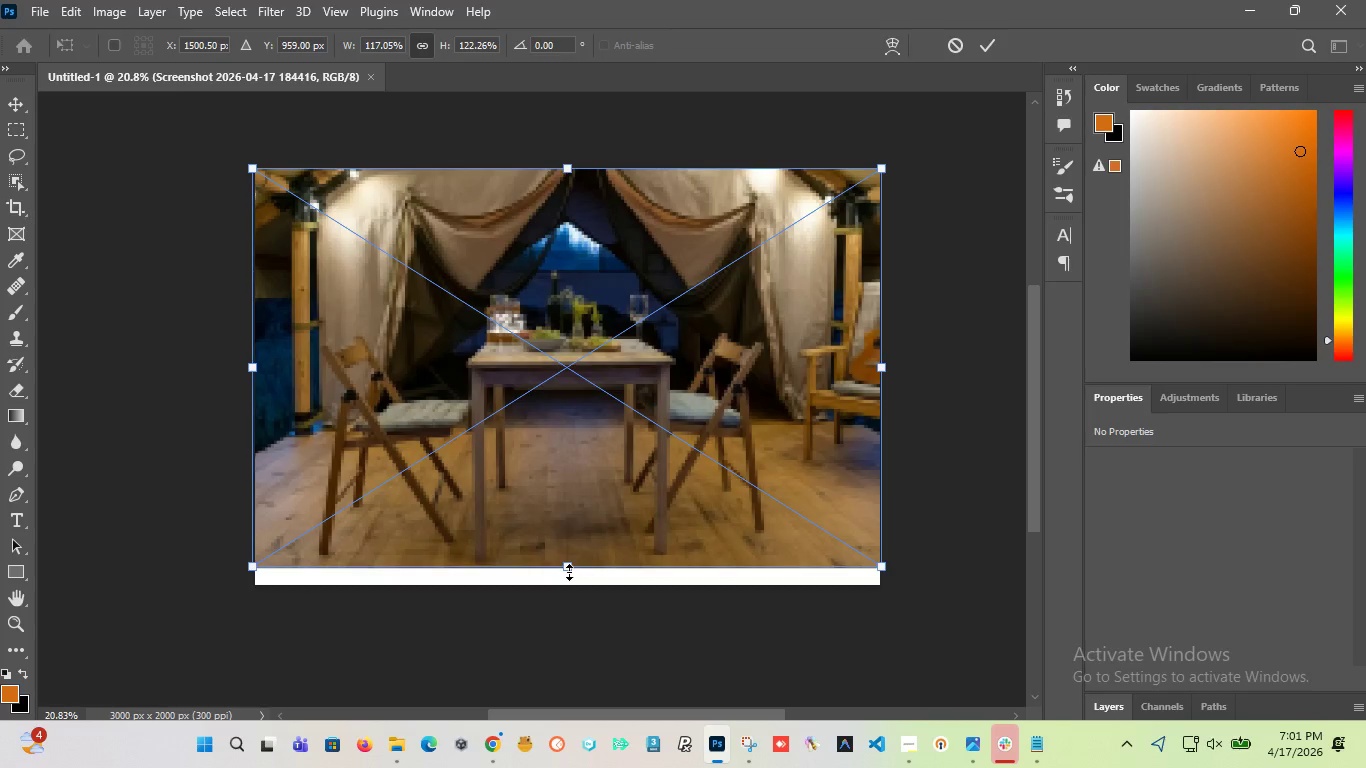 
hold_key(key=ShiftLeft, duration=1.89)
left_click_drag(start_coordinate=[569, 572], to_coordinate=[568, 589])
 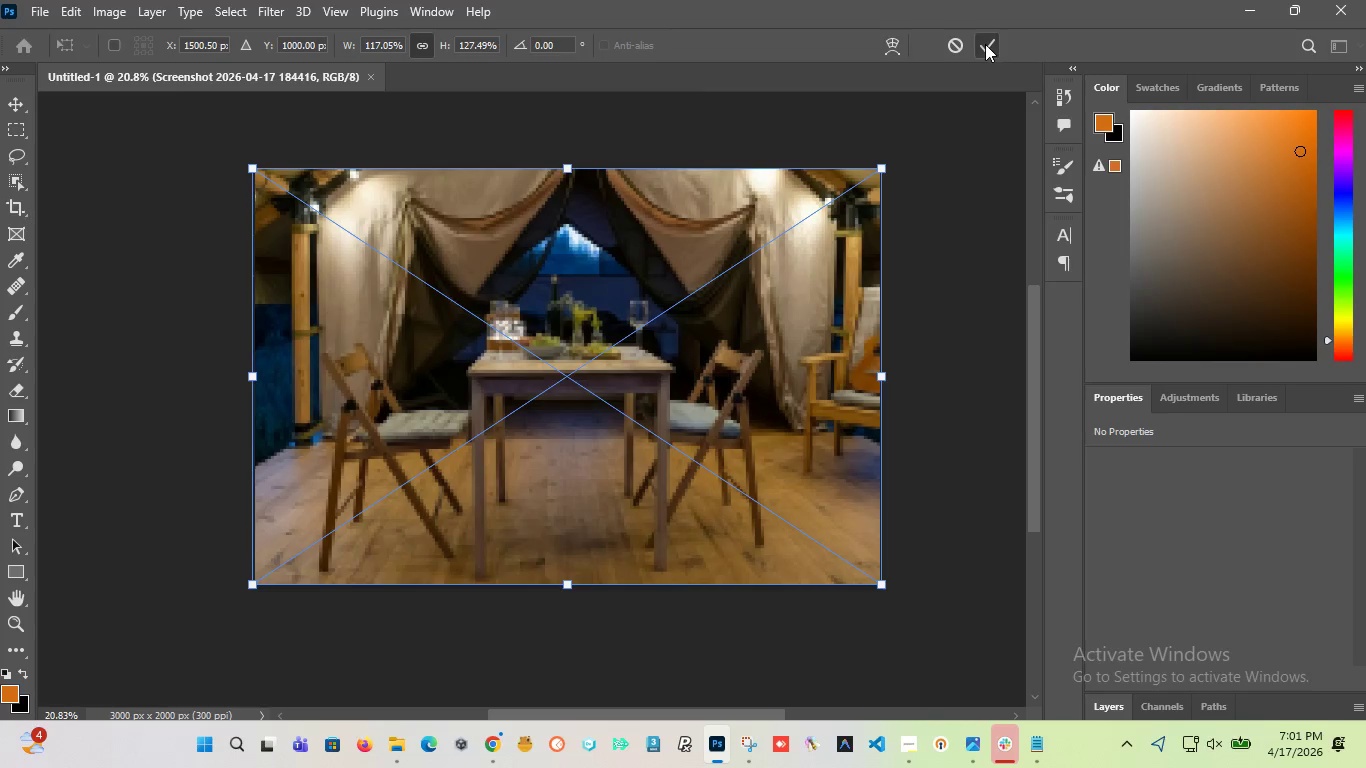 
left_click([985, 44])
 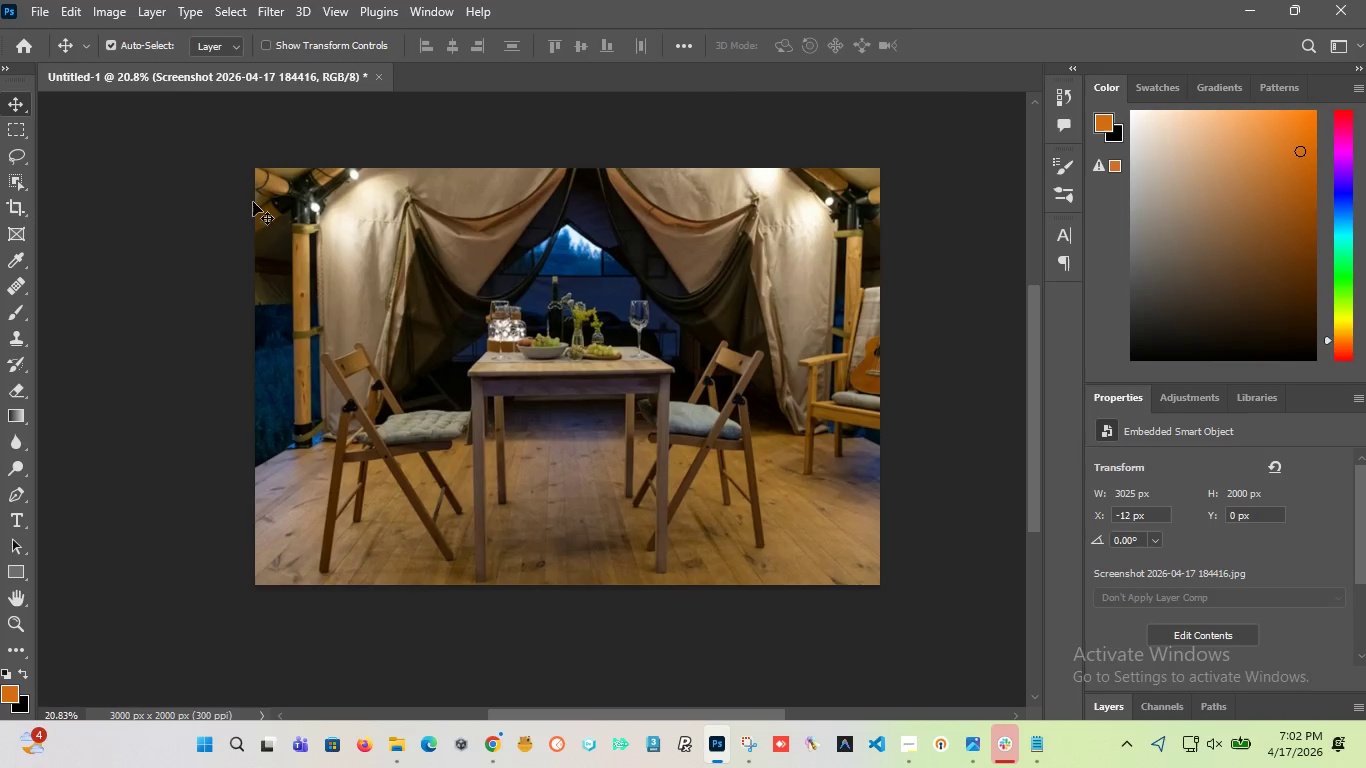 
wait(5.75)
 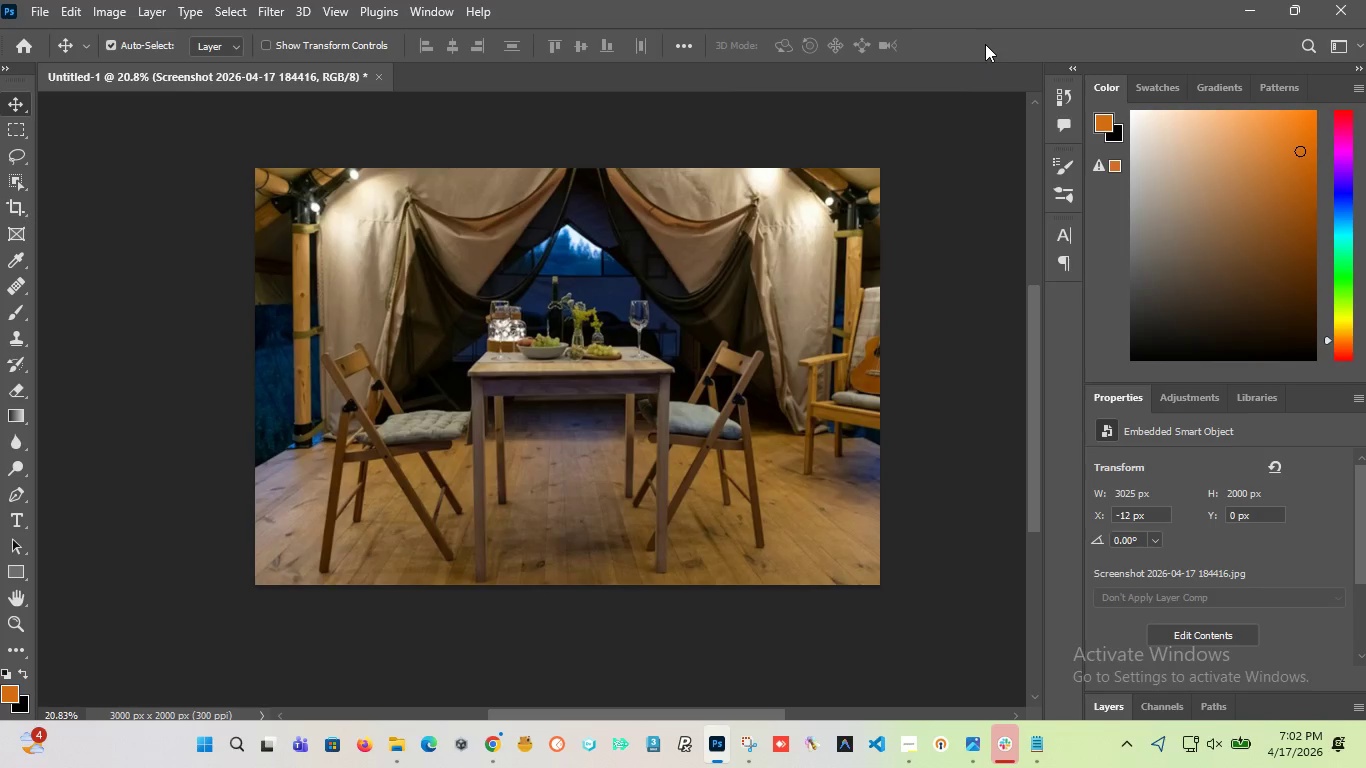 
hold_key(key=AltLeft, duration=8.81)
scroll: coordinate [326, 383], scroll_direction: up, amount: 12.0
 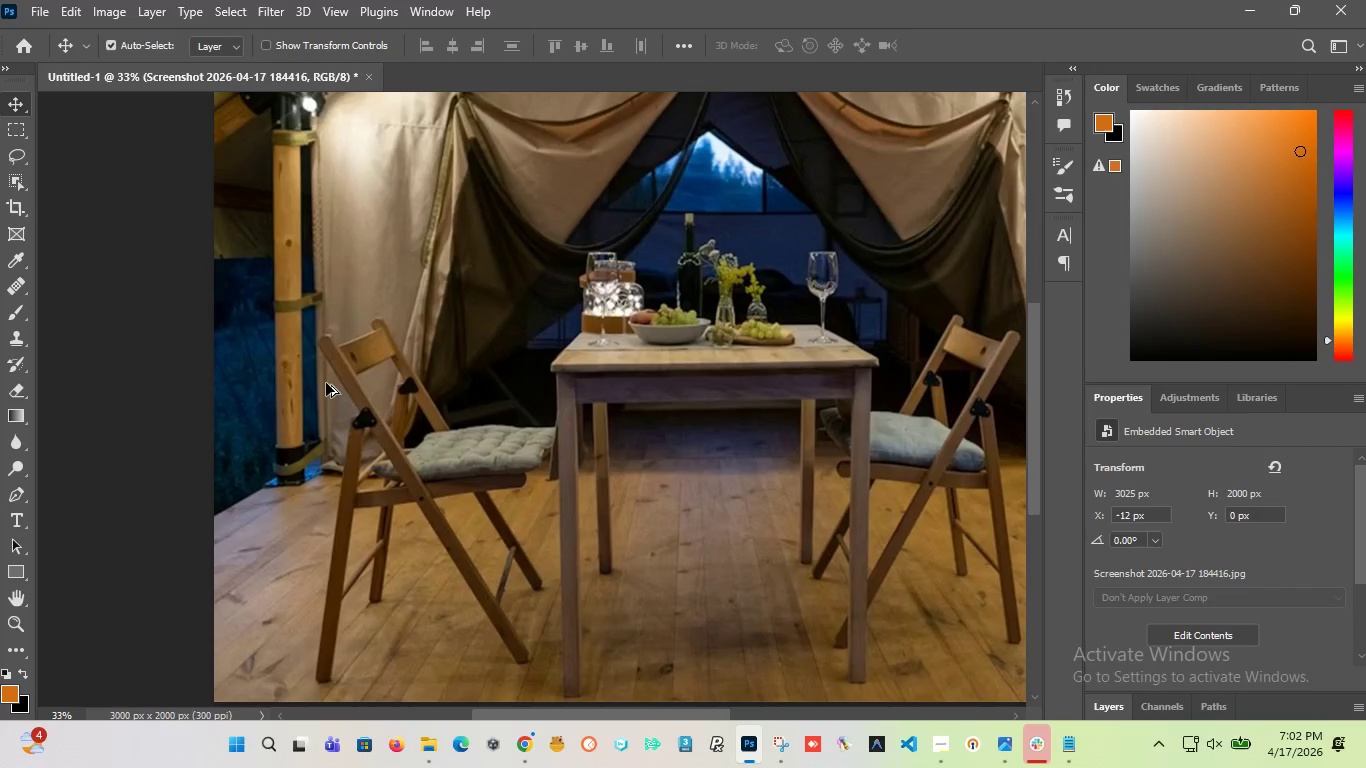 
scroll: coordinate [327, 383], scroll_direction: down, amount: 11.0
 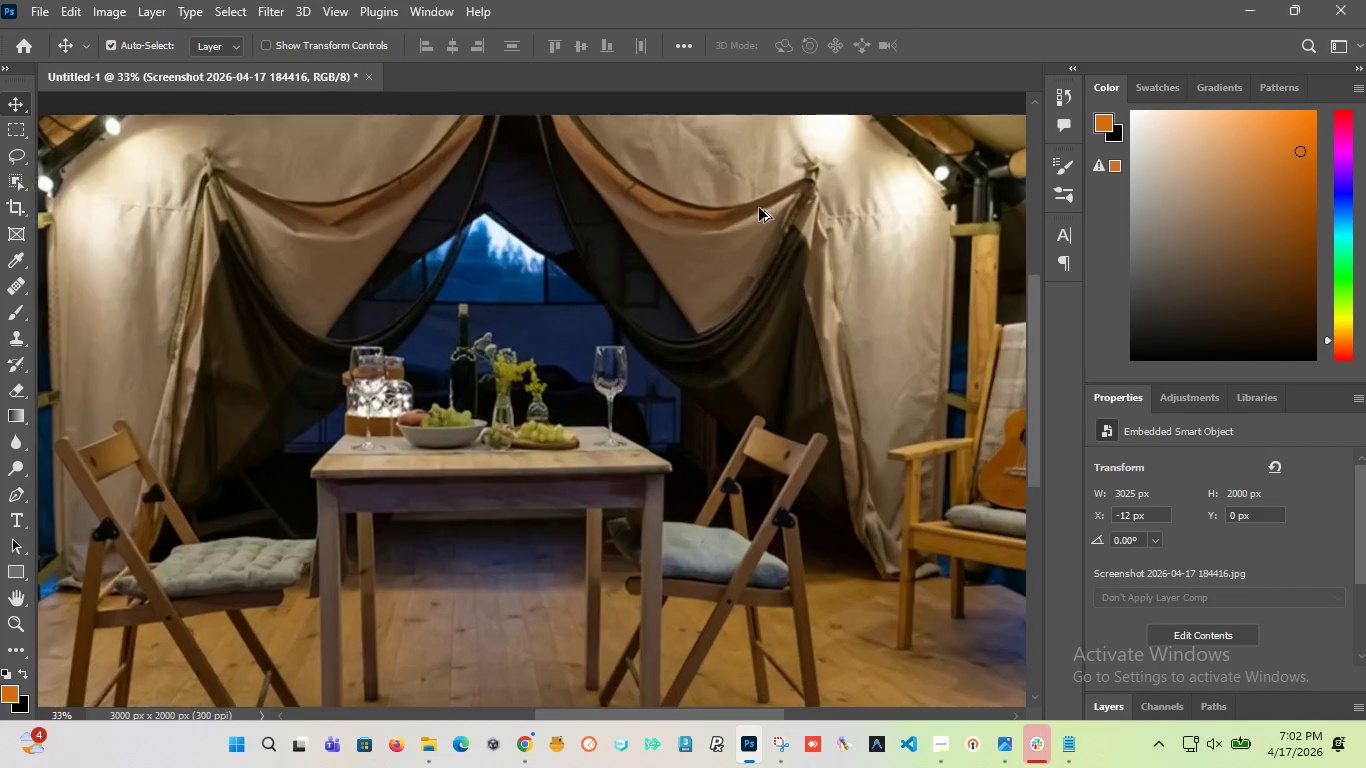 
scroll: coordinate [759, 208], scroll_direction: up, amount: 9.0
 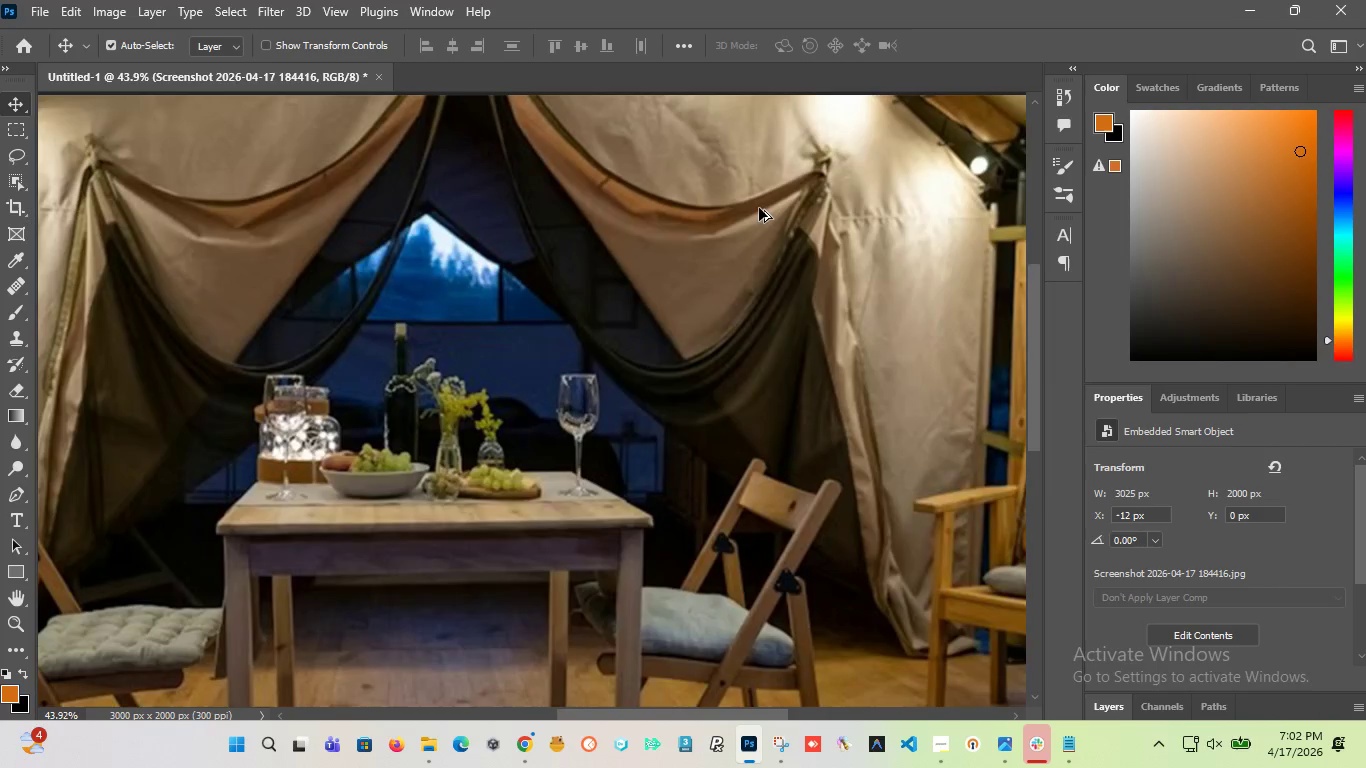 
scroll: coordinate [759, 208], scroll_direction: down, amount: 6.0
 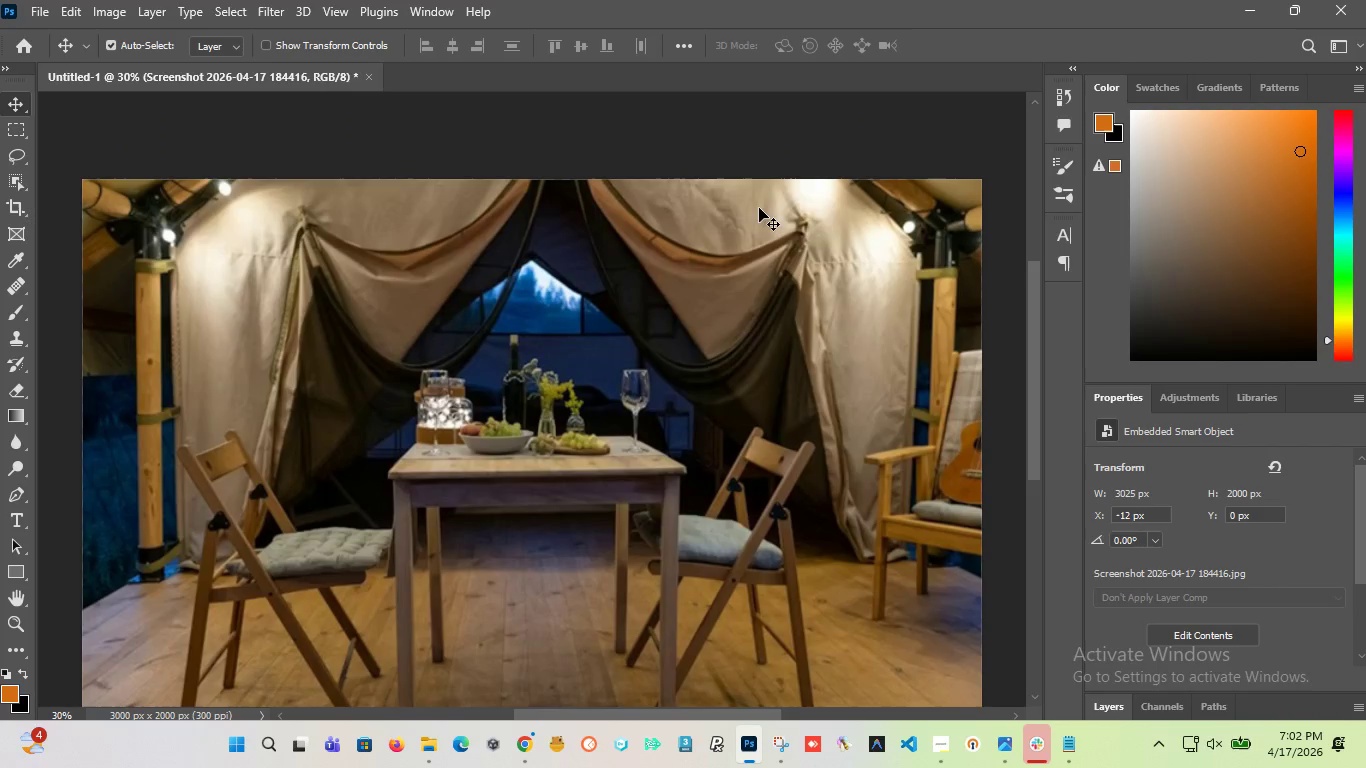 
hold_key(key=AltLeft, duration=5.01)
 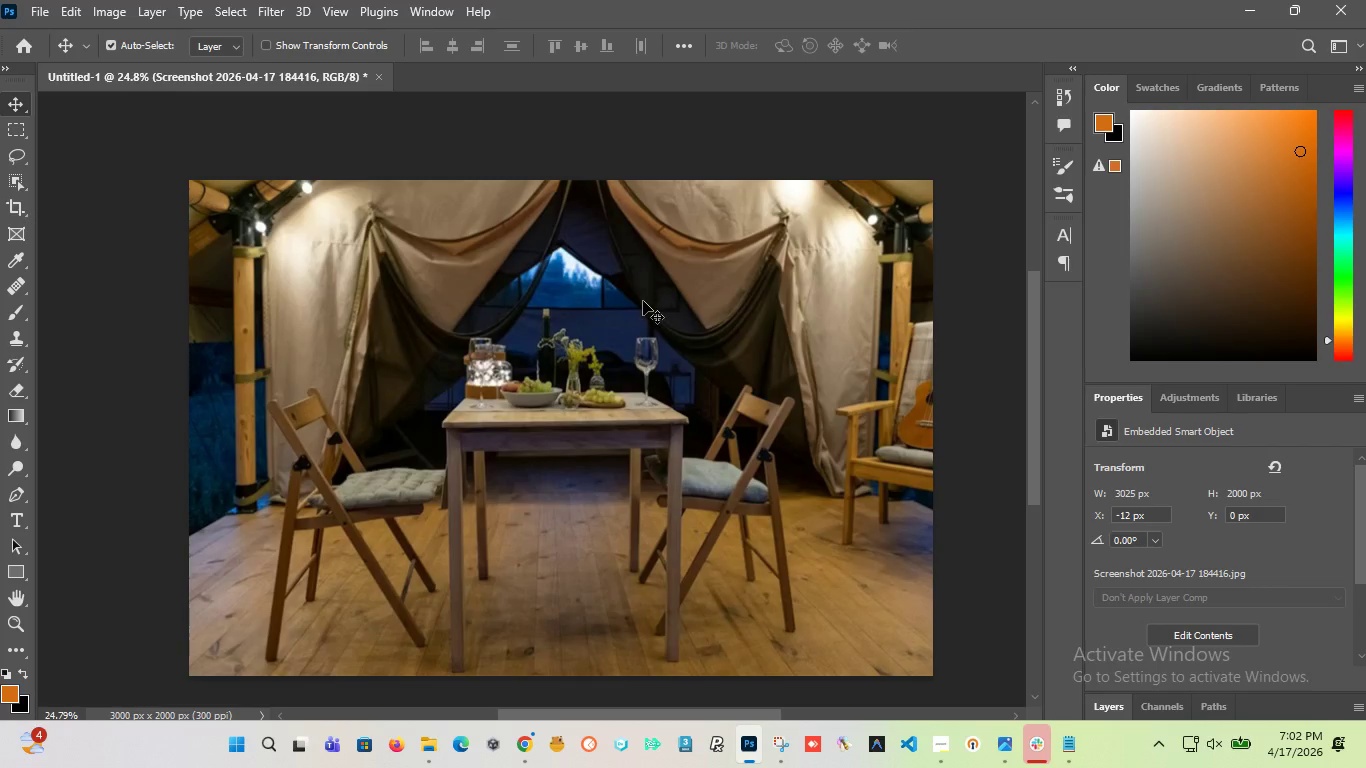 
scroll: coordinate [759, 208], scroll_direction: up, amount: 3.0
 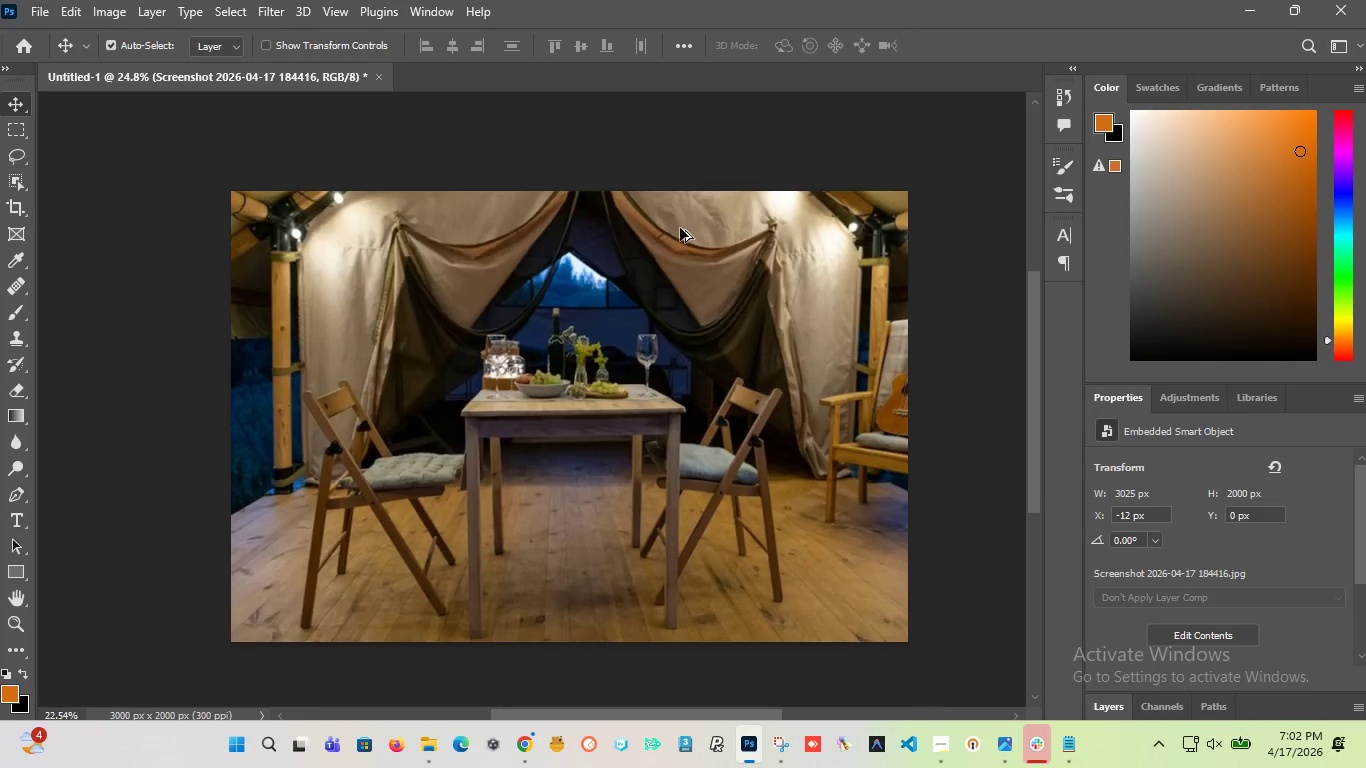 
scroll: coordinate [680, 227], scroll_direction: down, amount: 3.0
 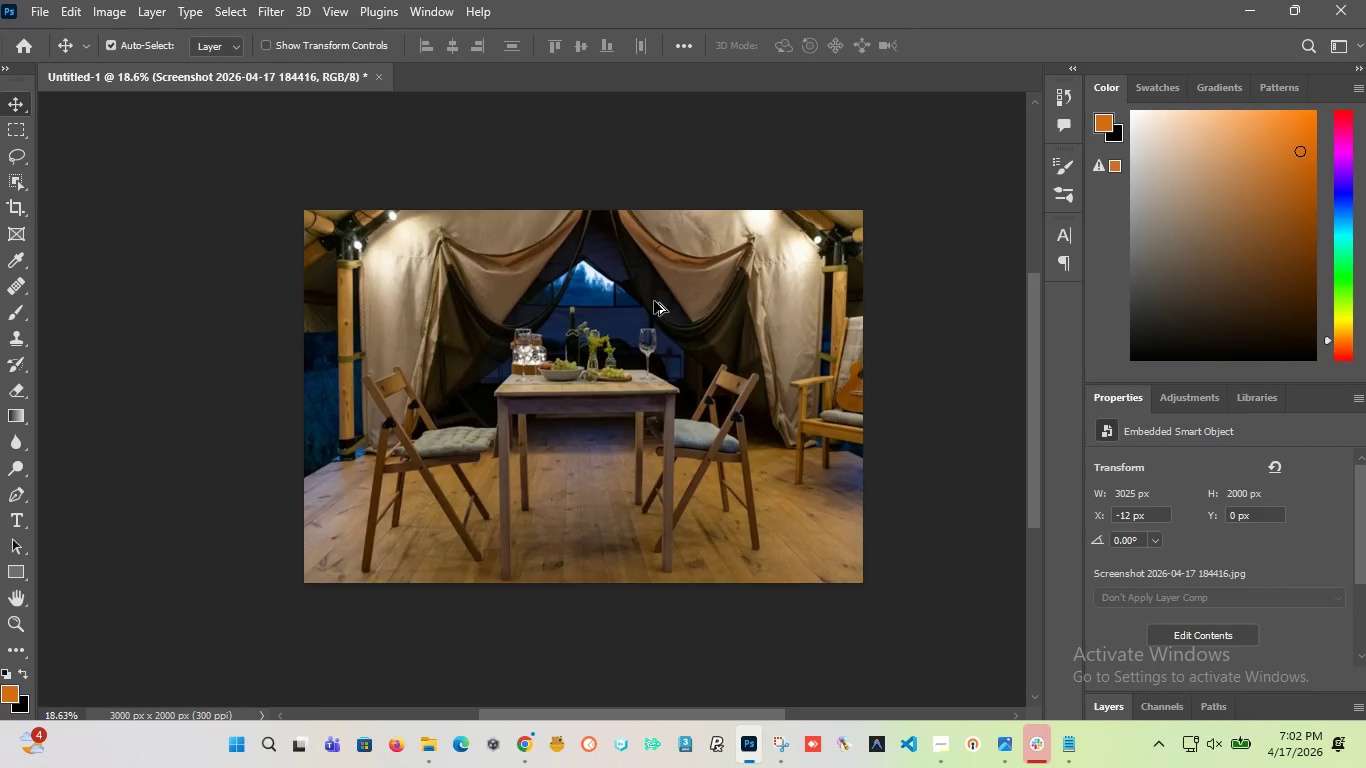 
scroll: coordinate [654, 301], scroll_direction: up, amount: 1.0
 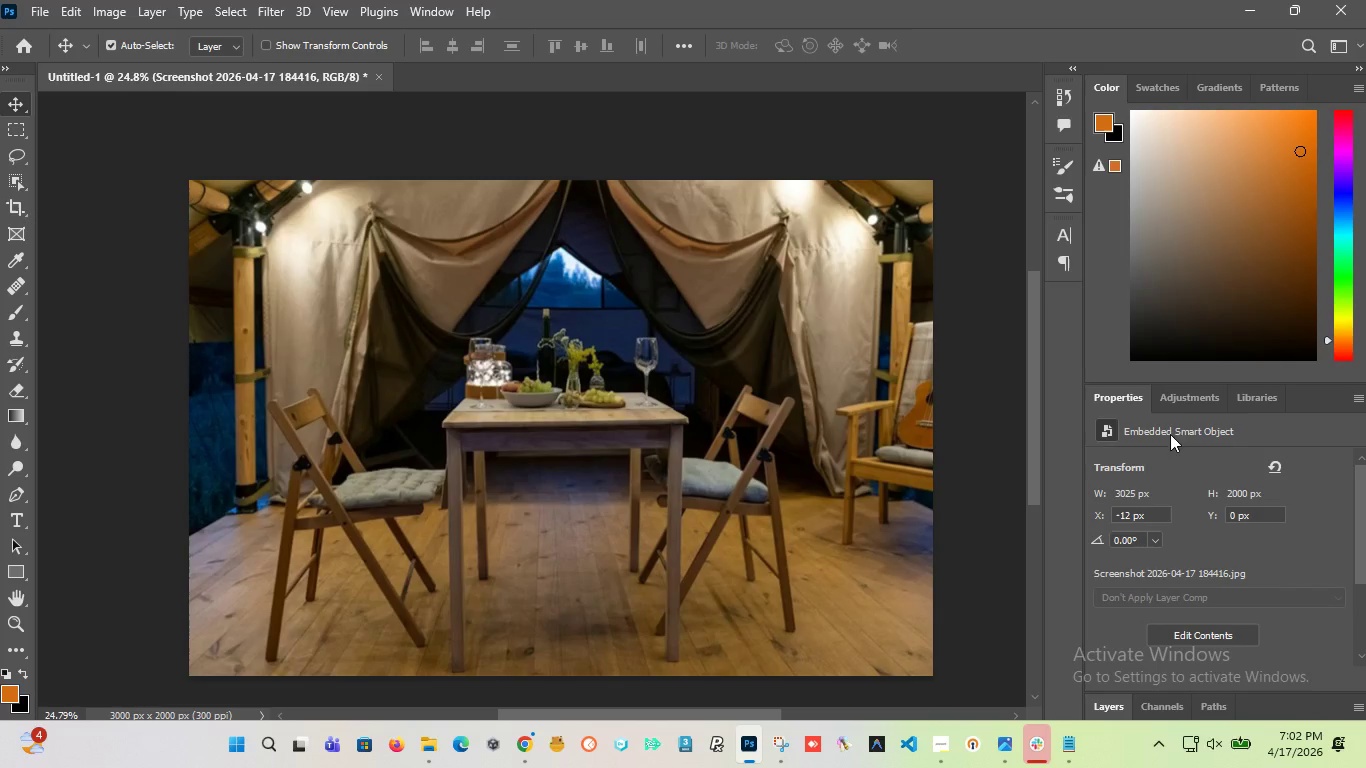 
left_click([1110, 699])
 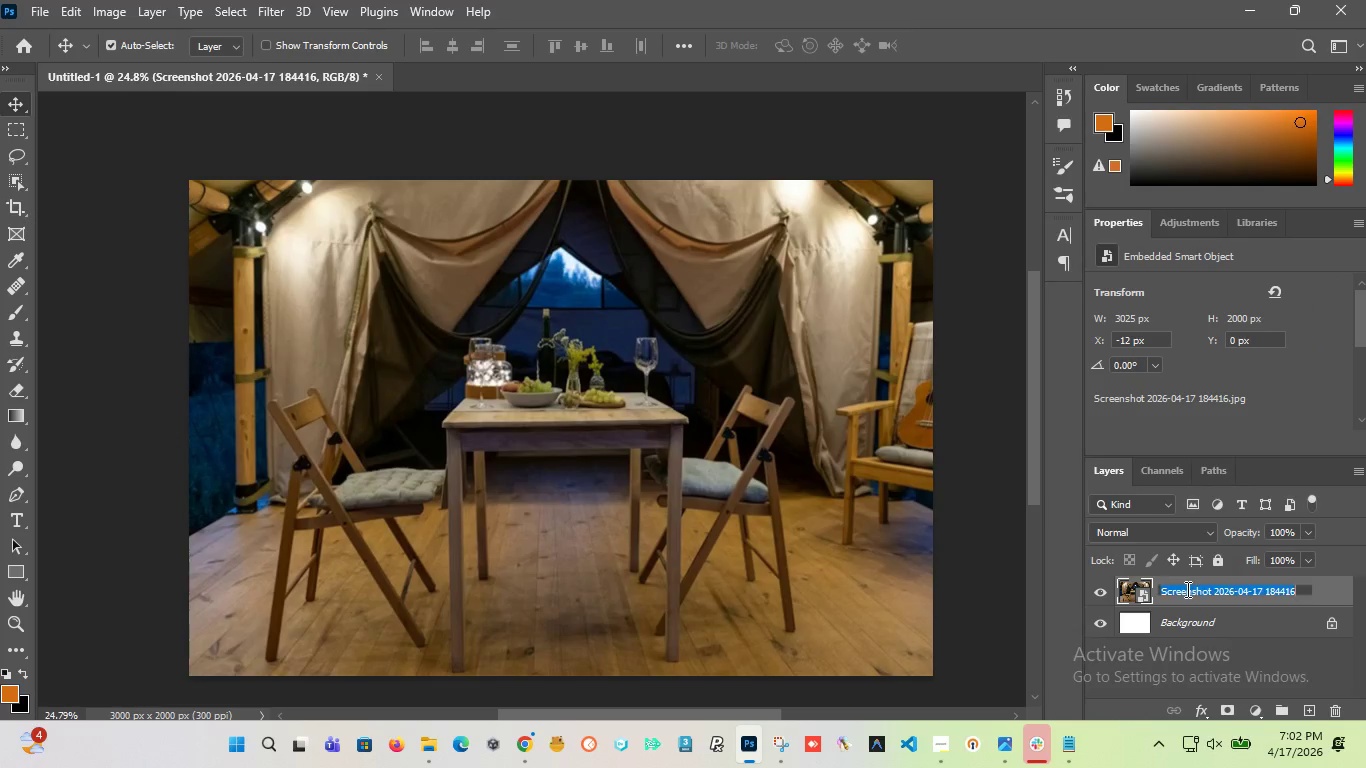 
double_click([1186, 589])
 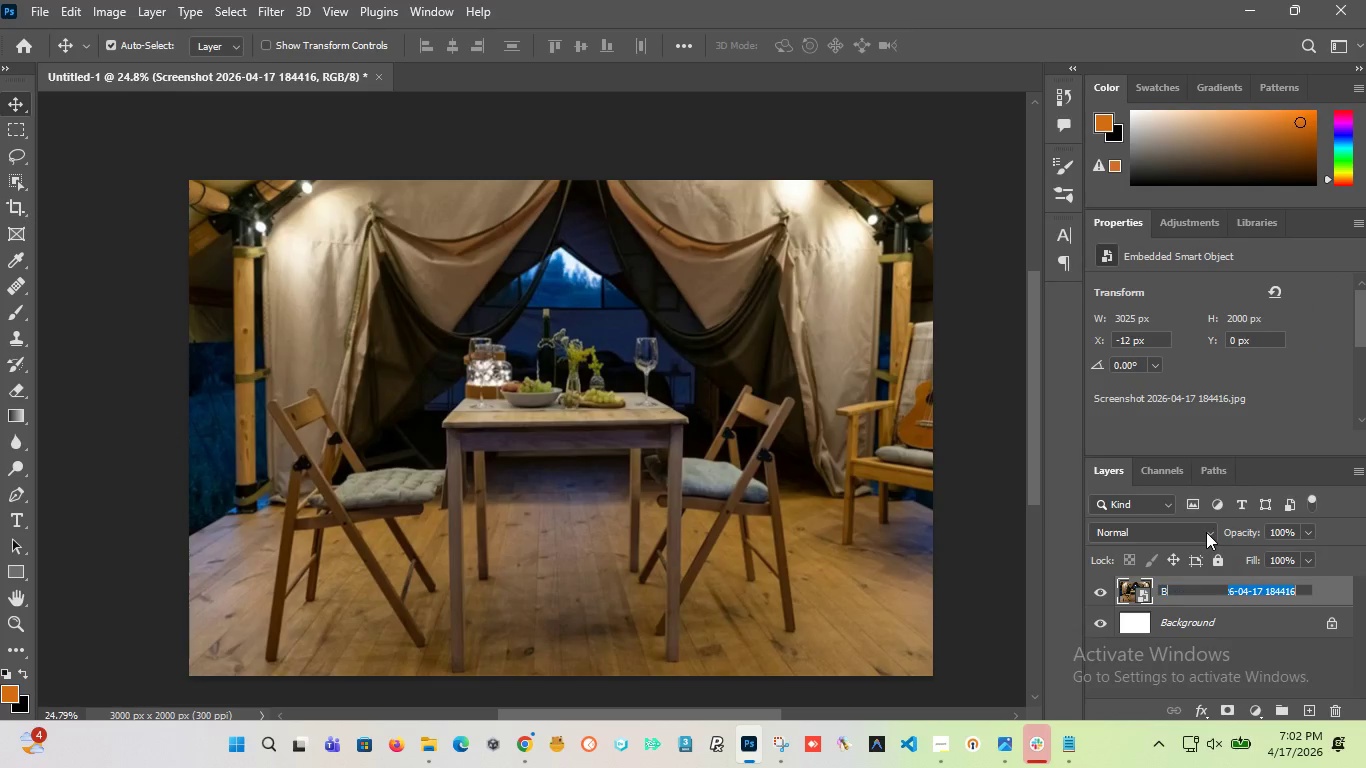 
type(Bar Tent)
 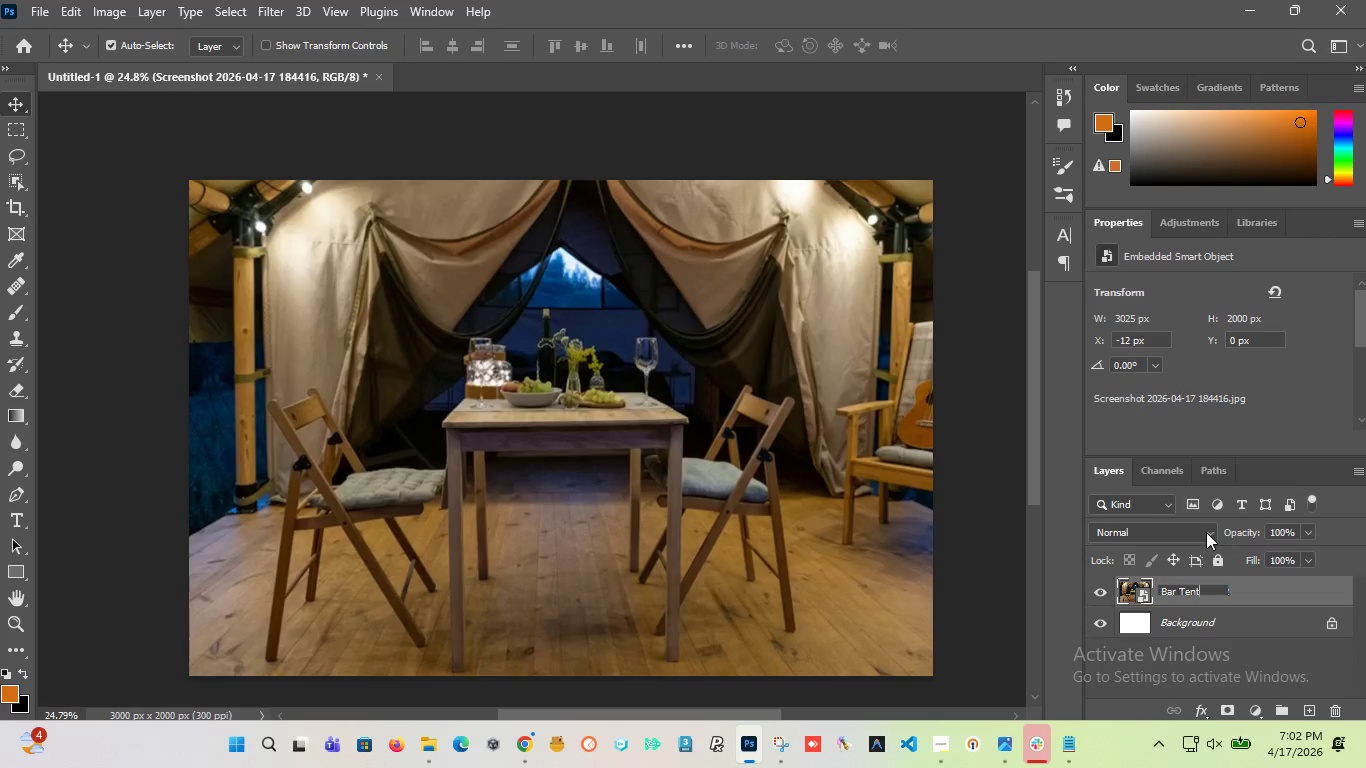 
key(ArrowLeft)
 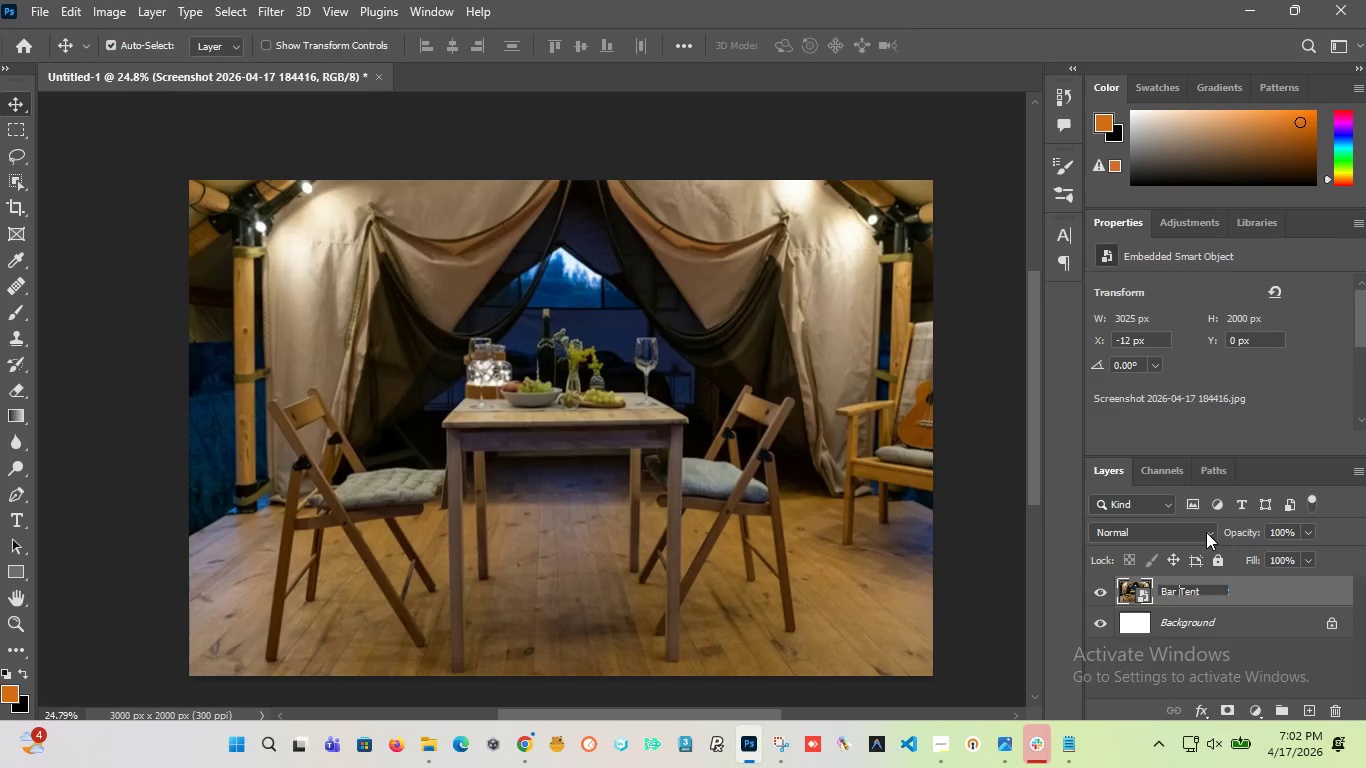 
key(ArrowLeft)
 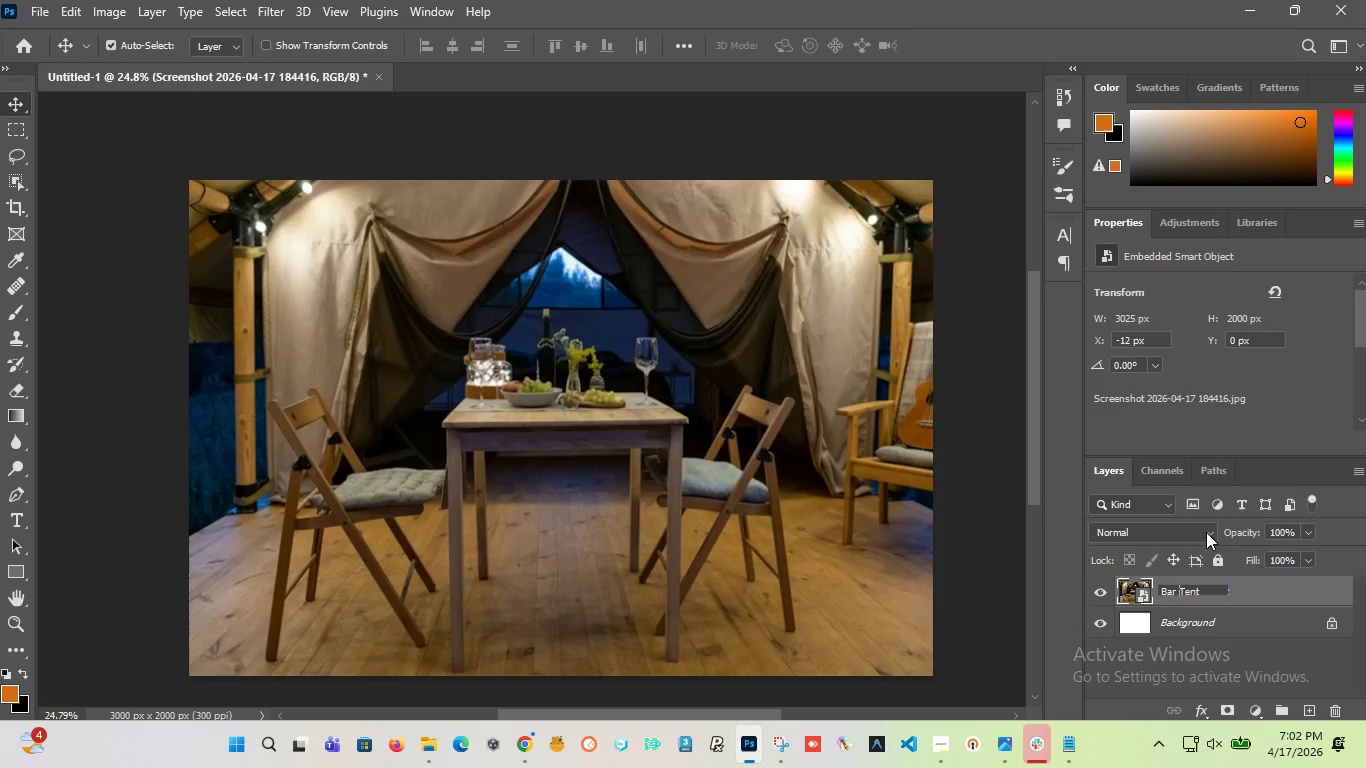 
key(ArrowLeft)
 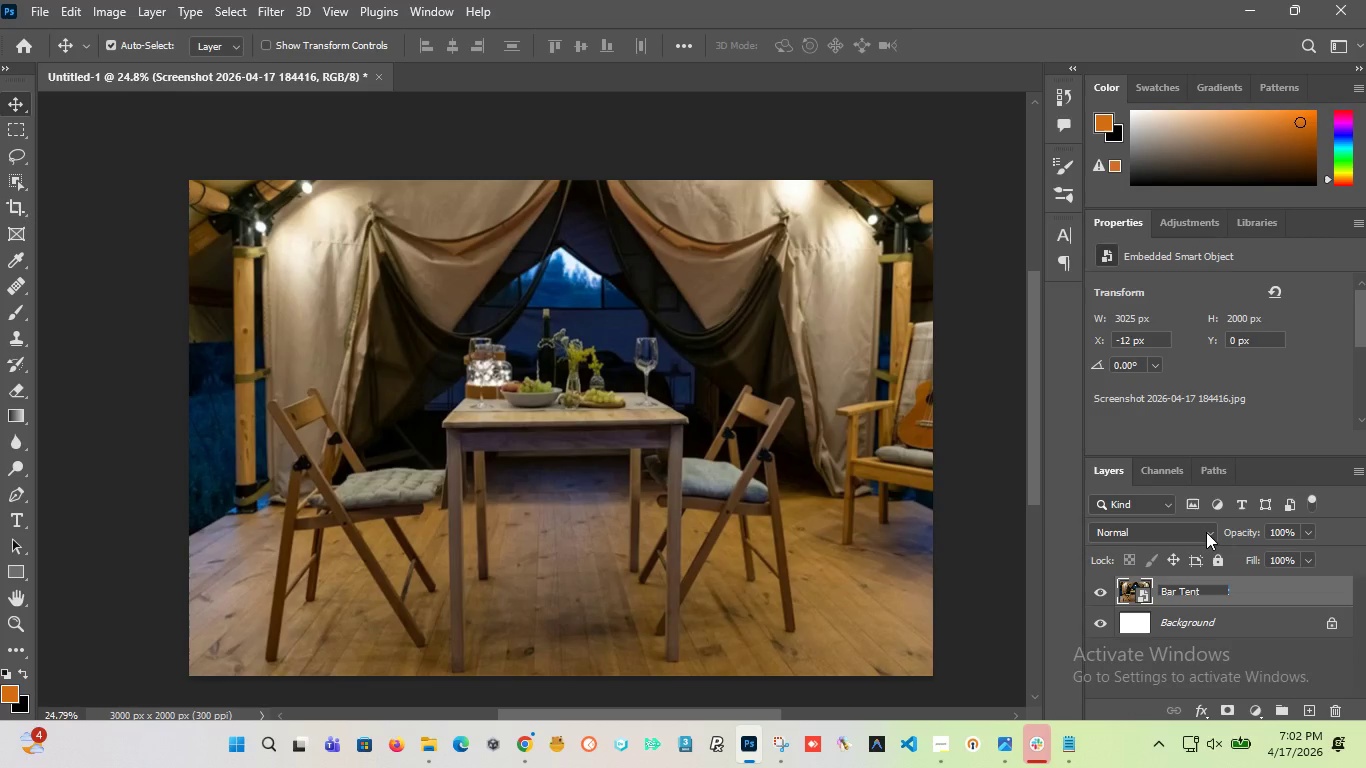 
key(ArrowLeft)
 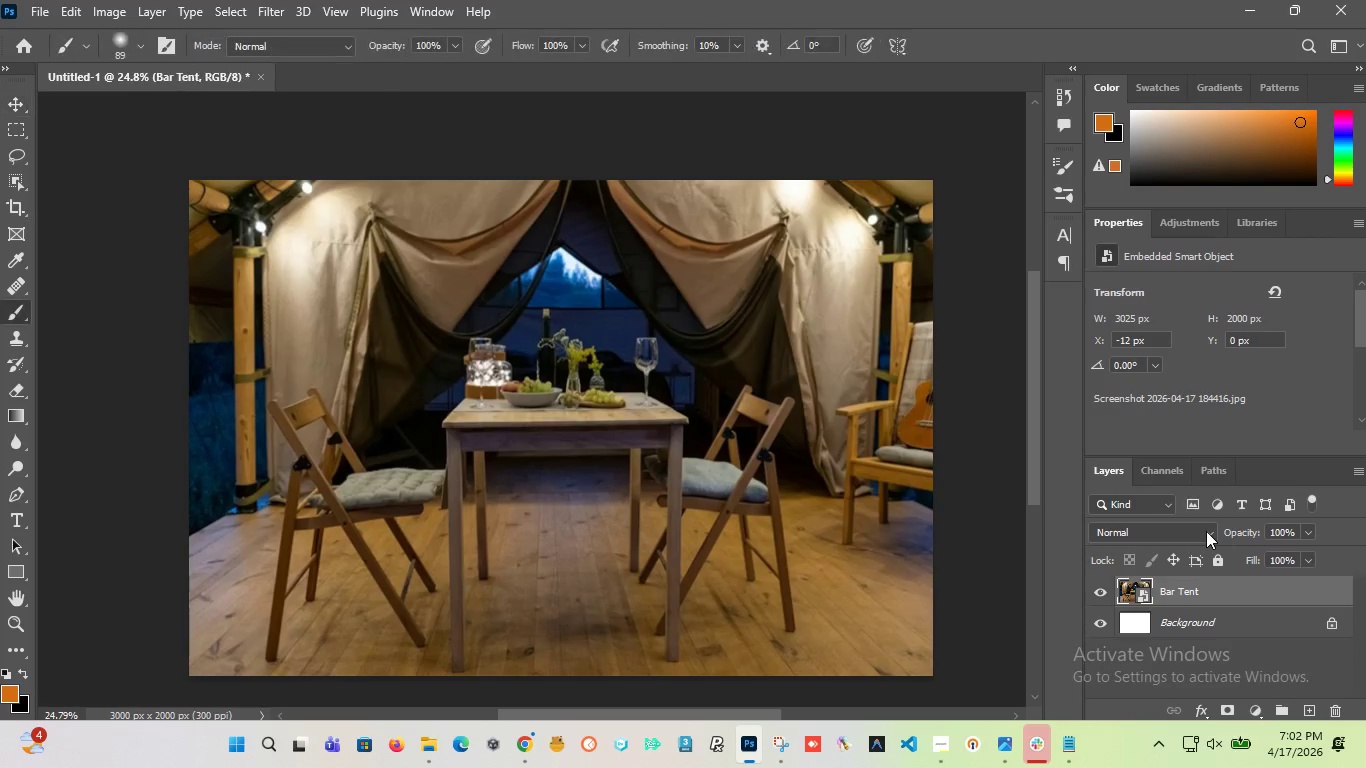 
key(Shift+ShiftLeft)
 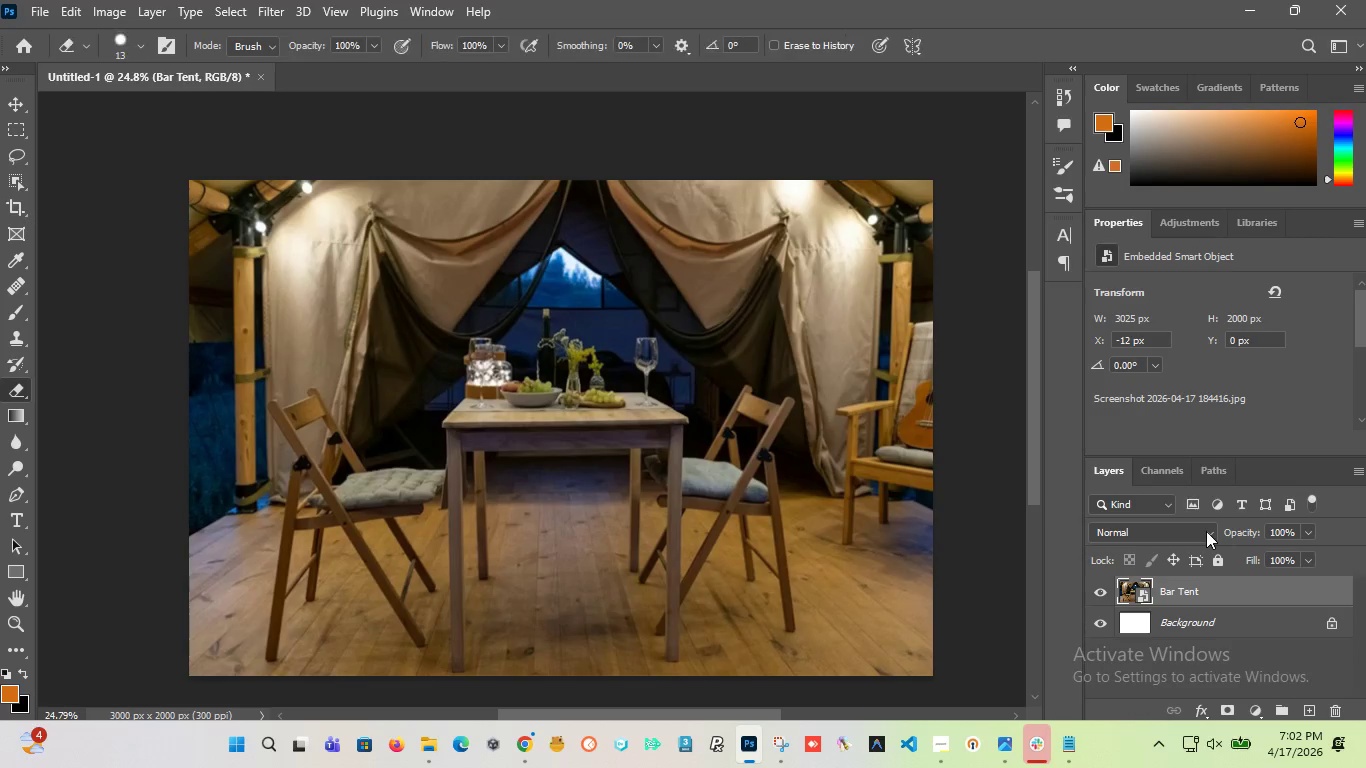 
left_click([1206, 531])
 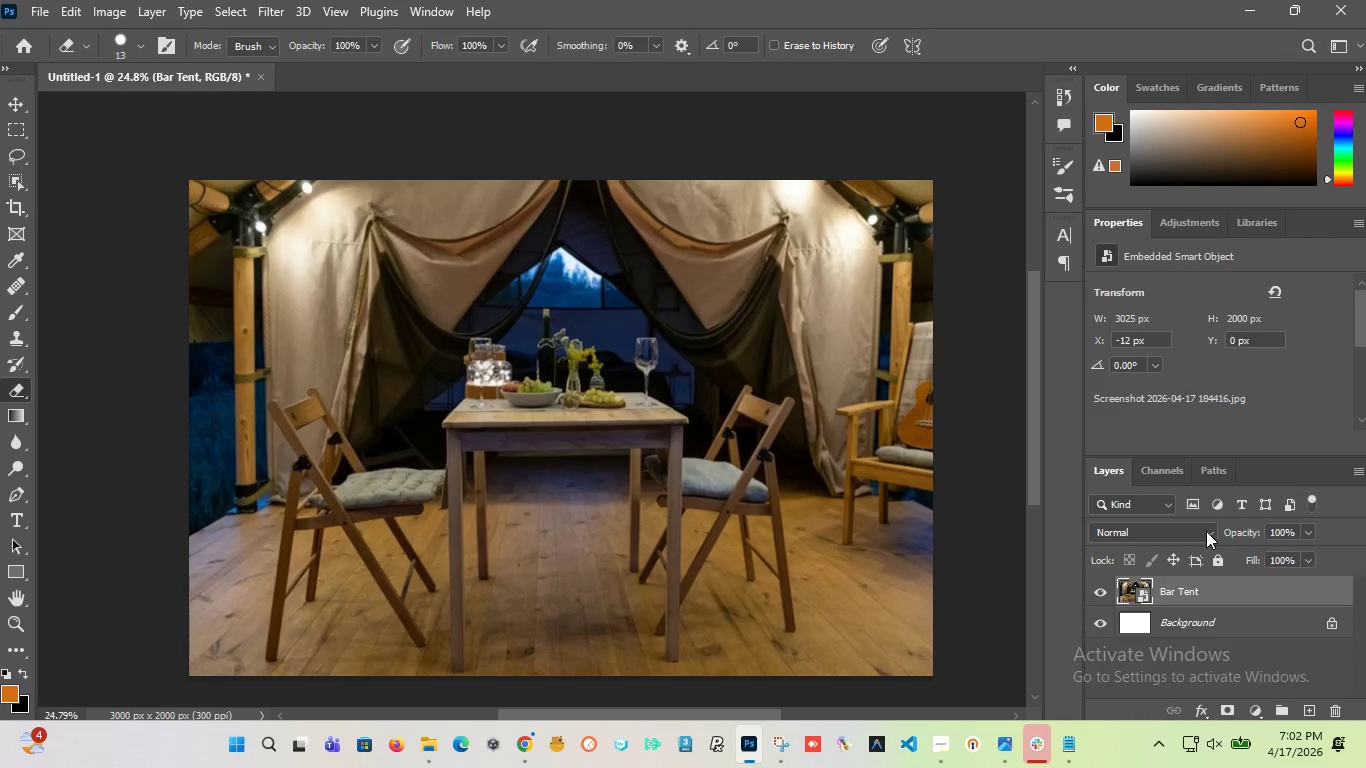 
type(Bell)
 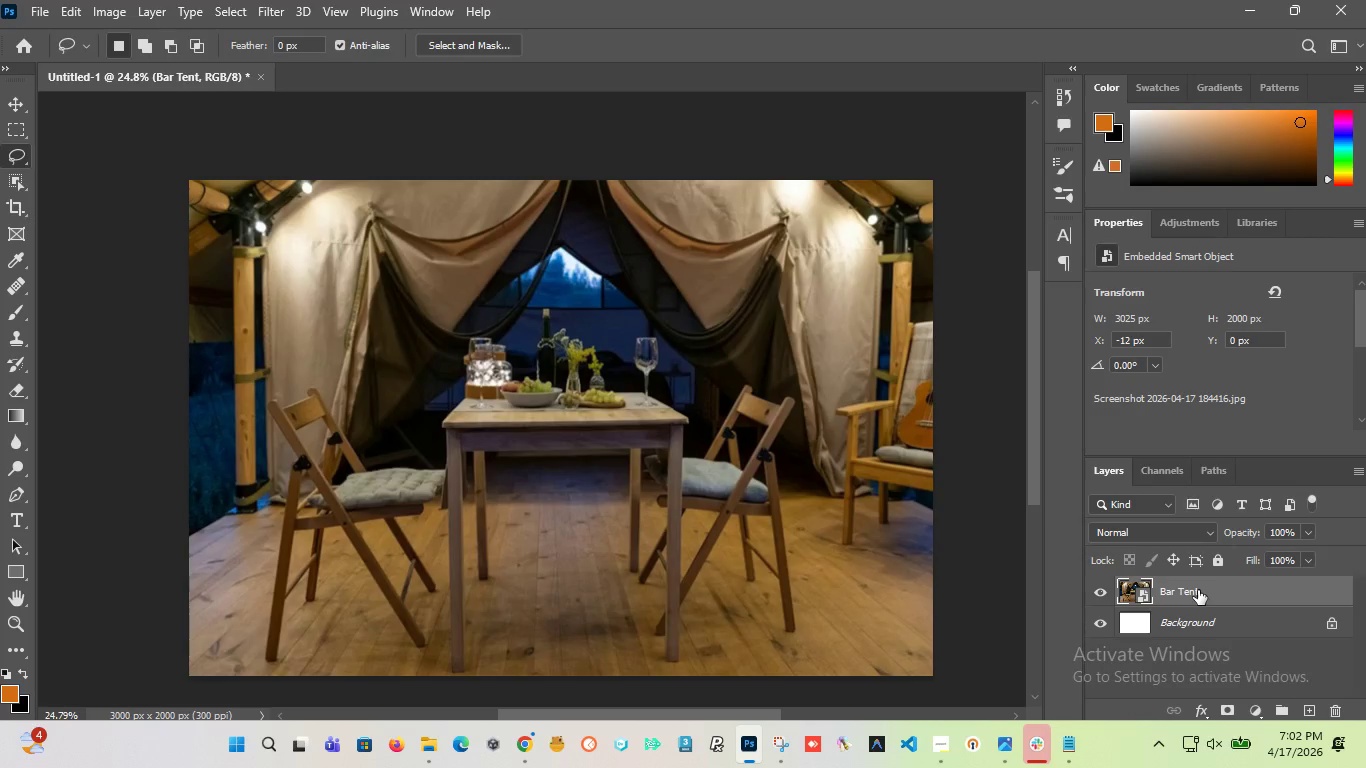 
double_click([1198, 590])
 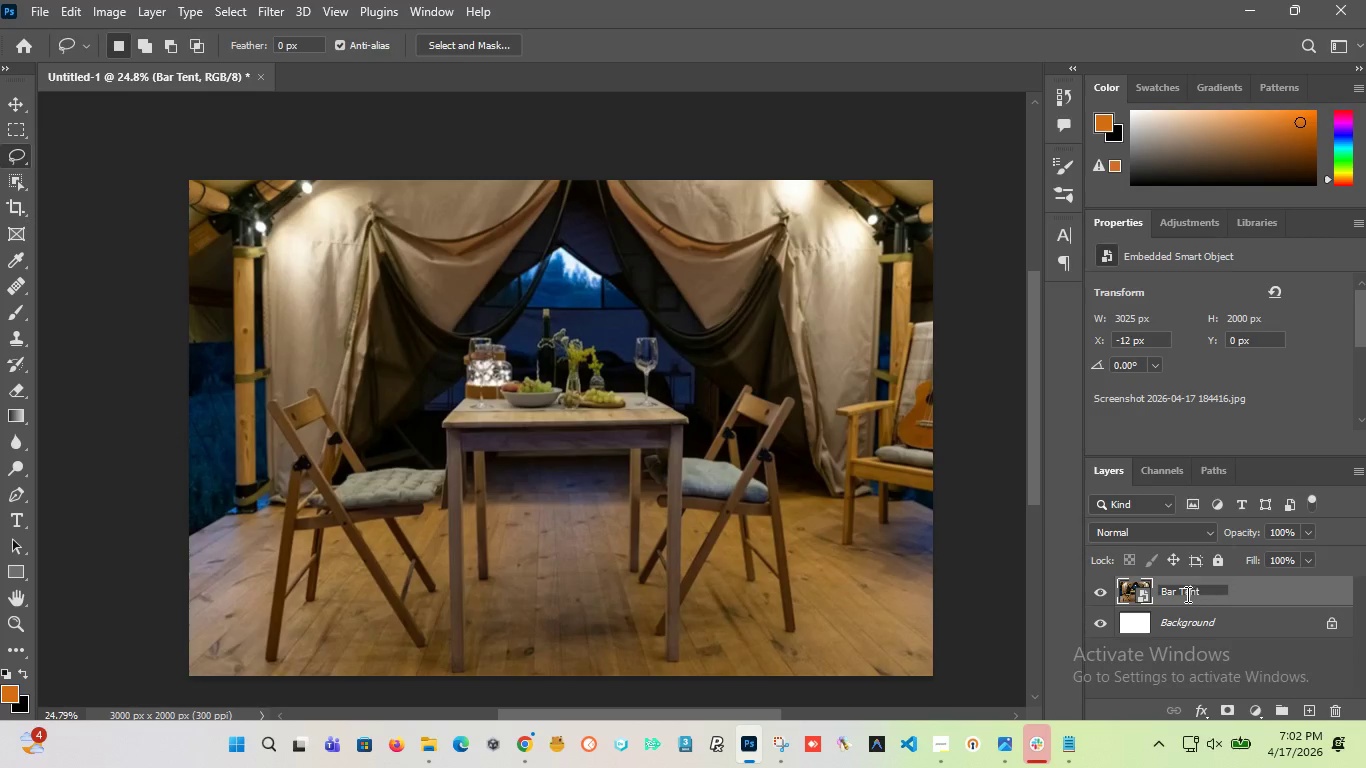 
left_click([1189, 594])
 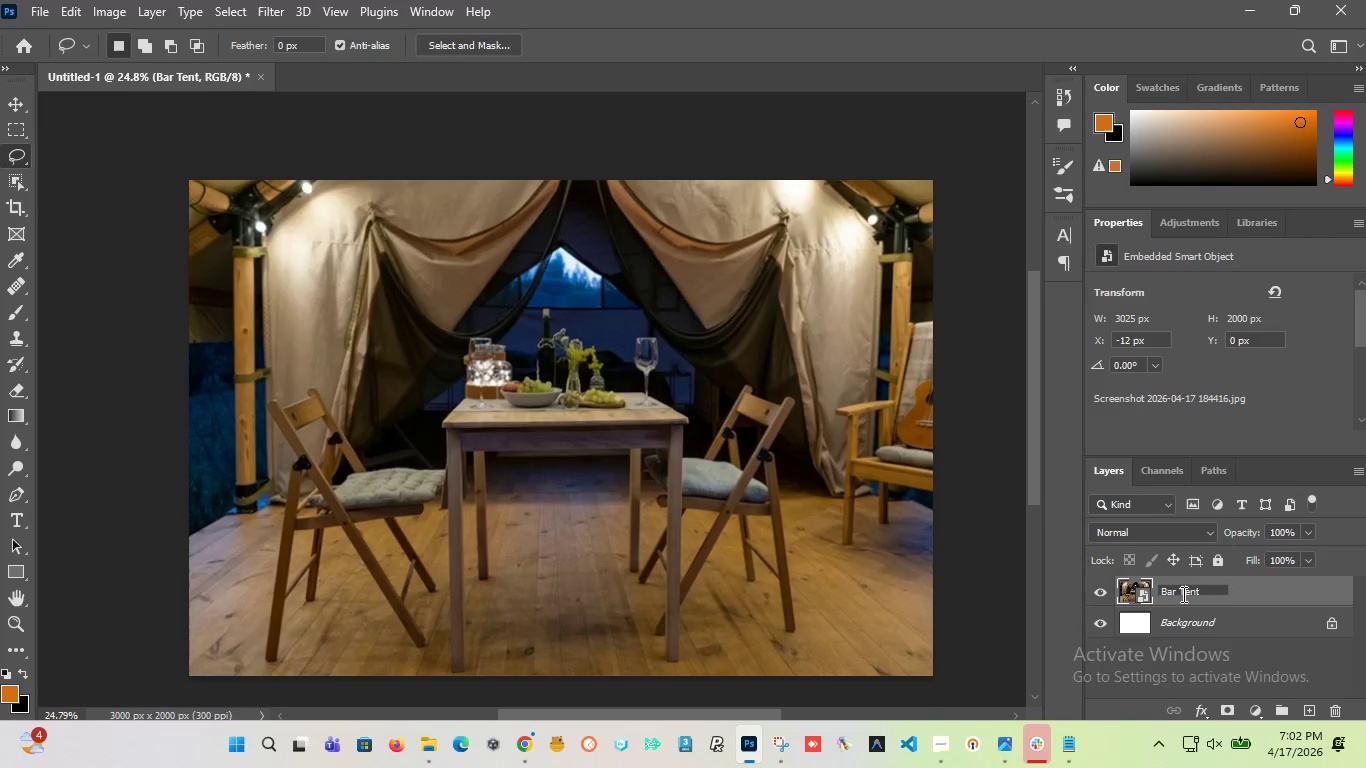 
left_click([1186, 594])
 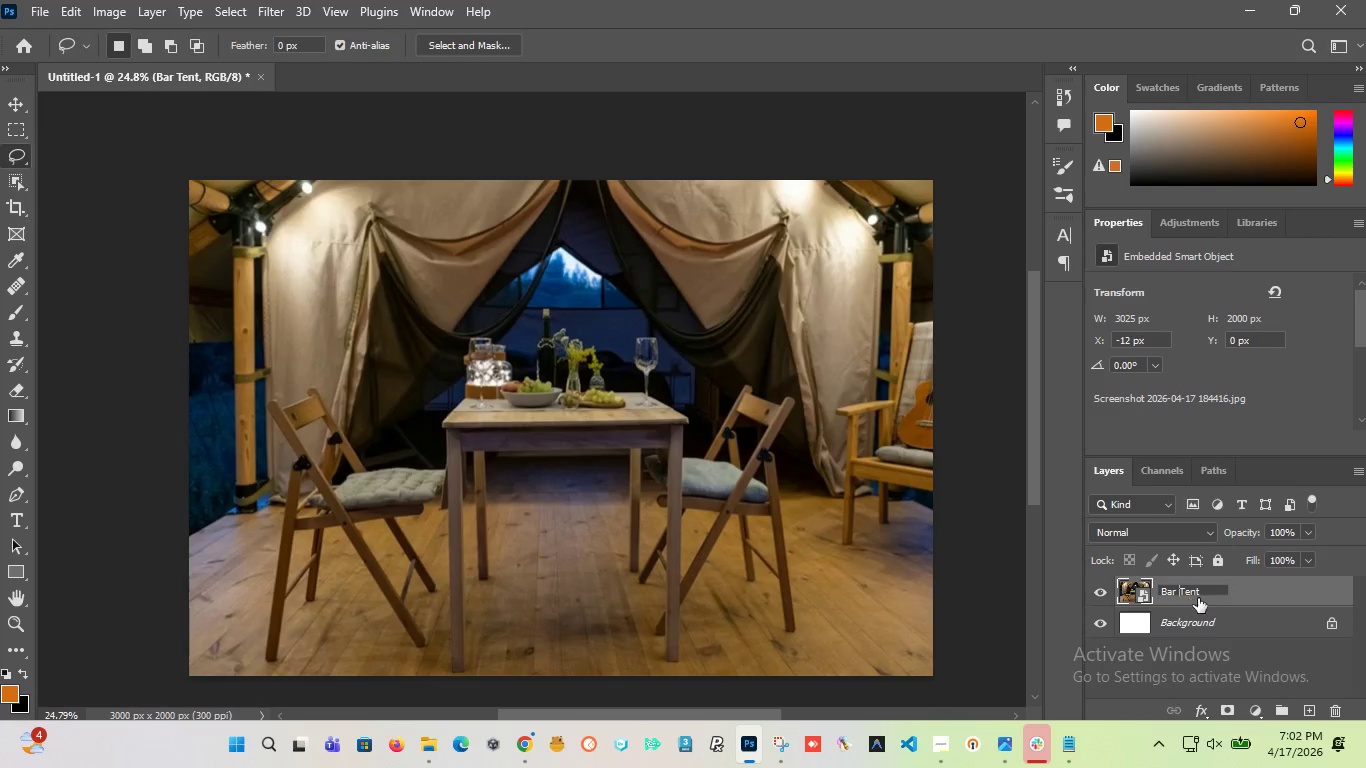 
left_click([1179, 594])
 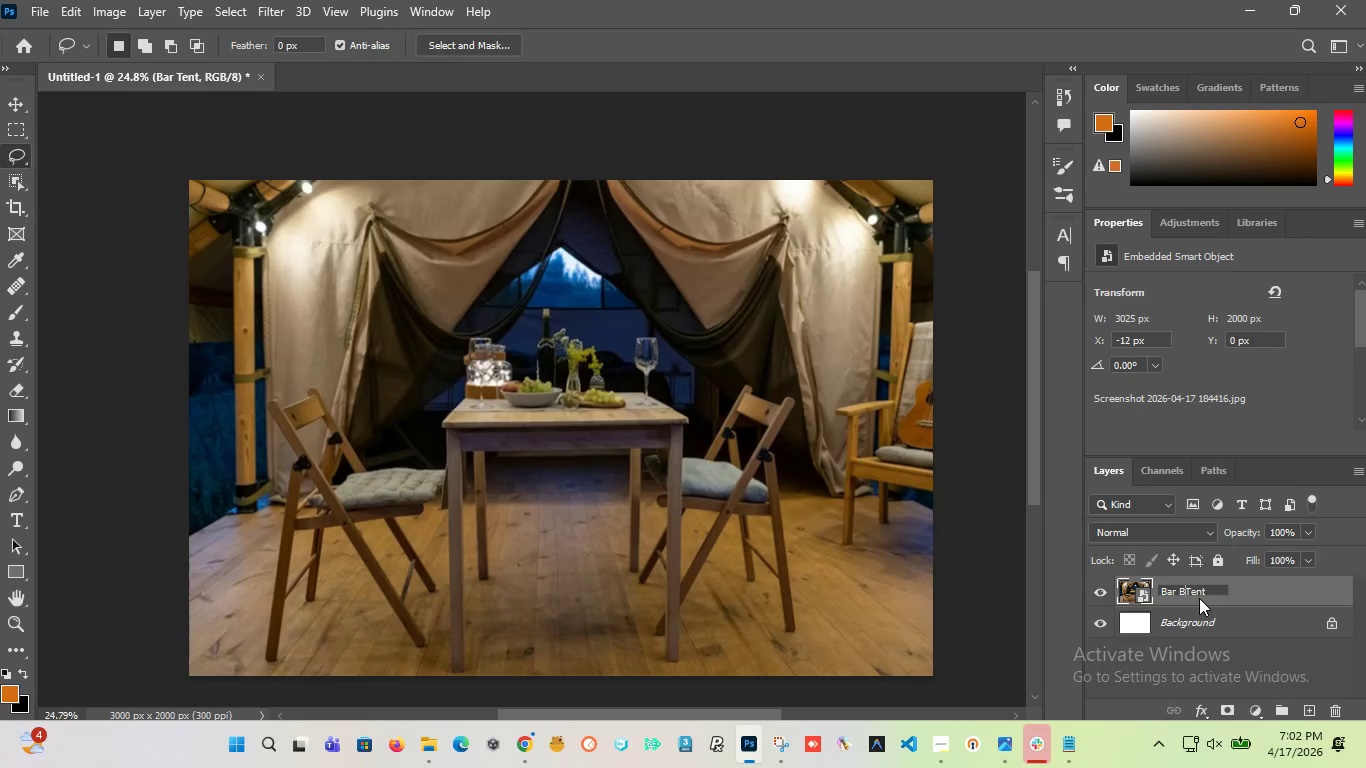 
type(Bell )
 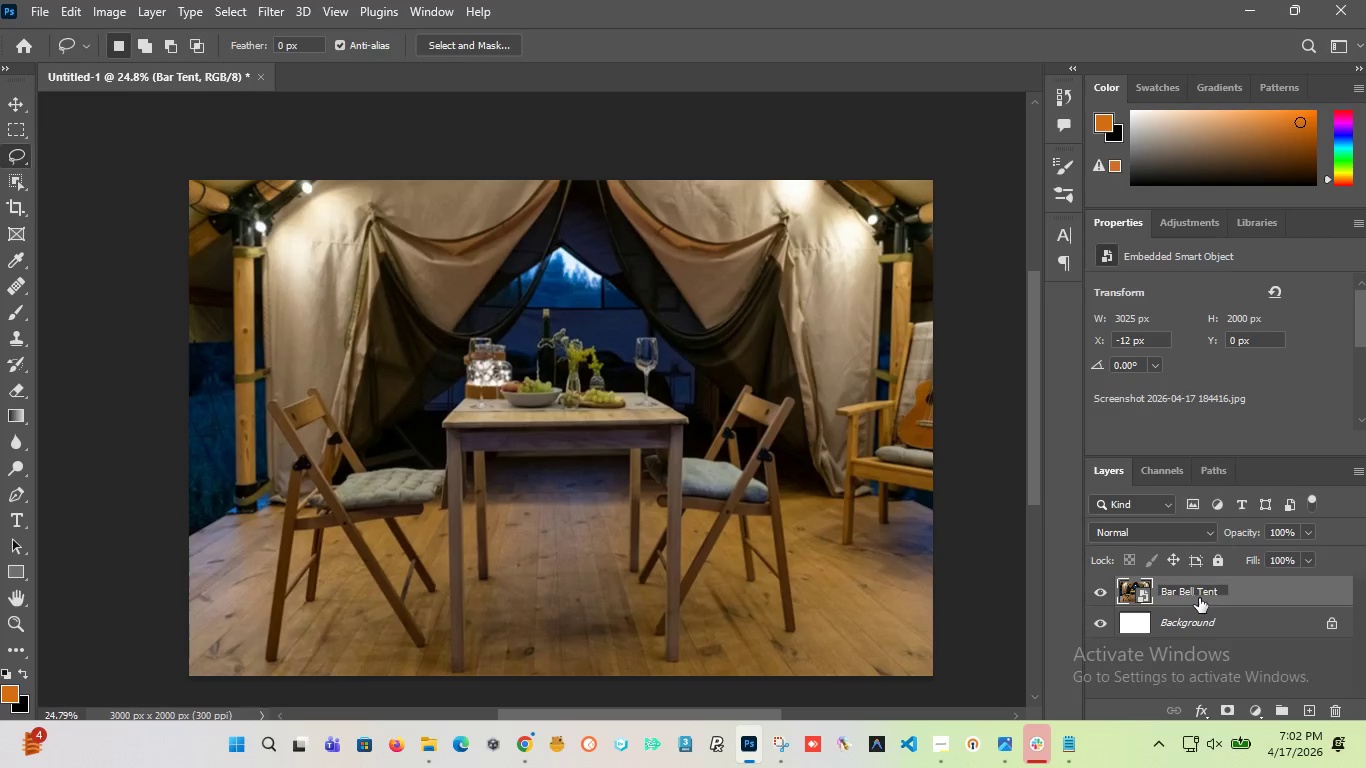 
key(Enter)
 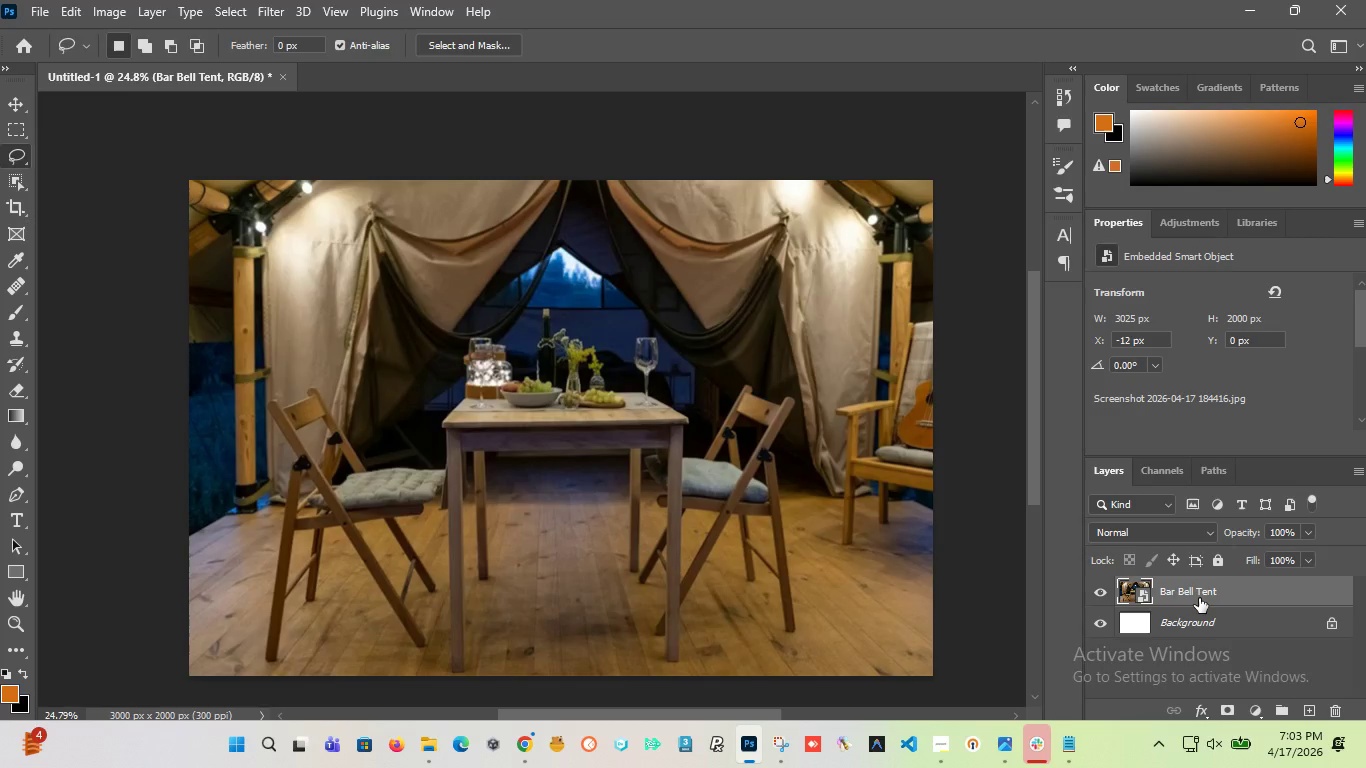 
wait(45.8)
 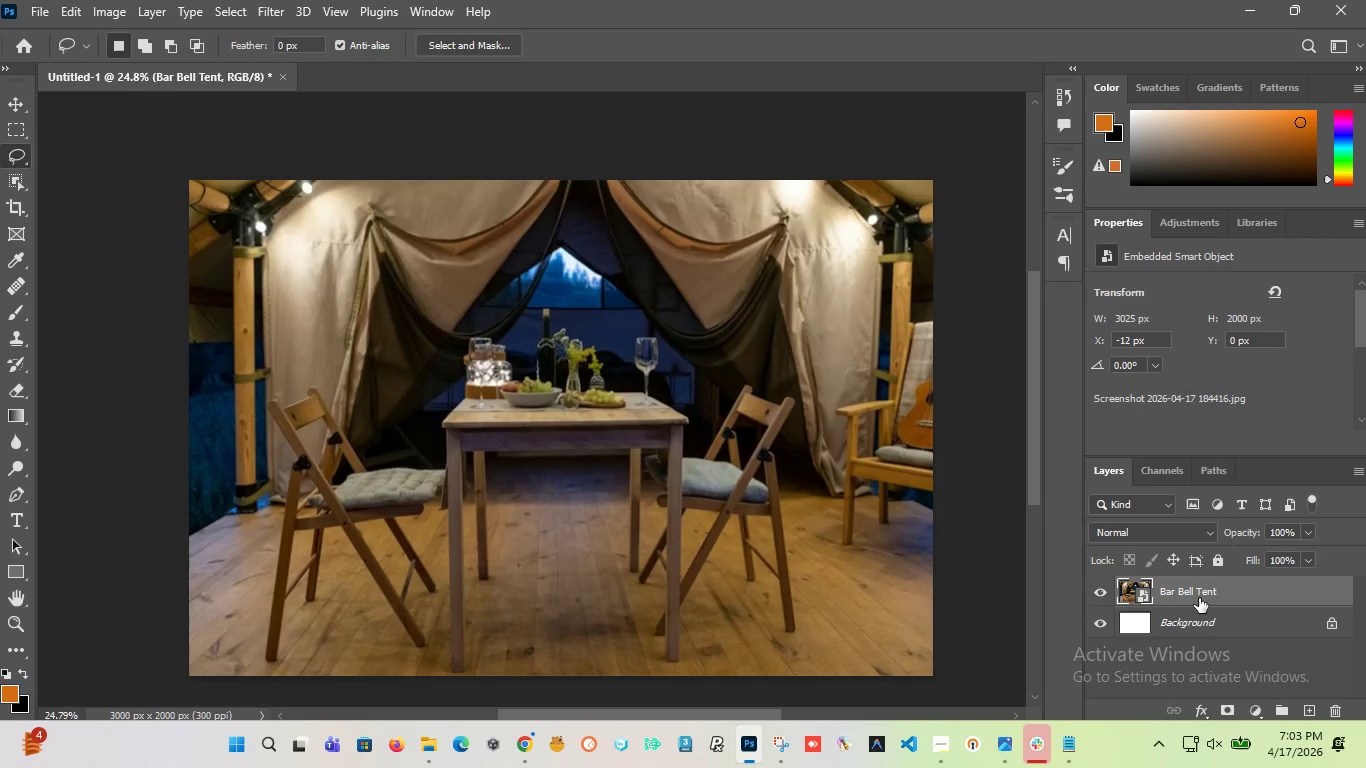 
scroll: coordinate [678, 373], scroll_direction: none, amount: 0.0
 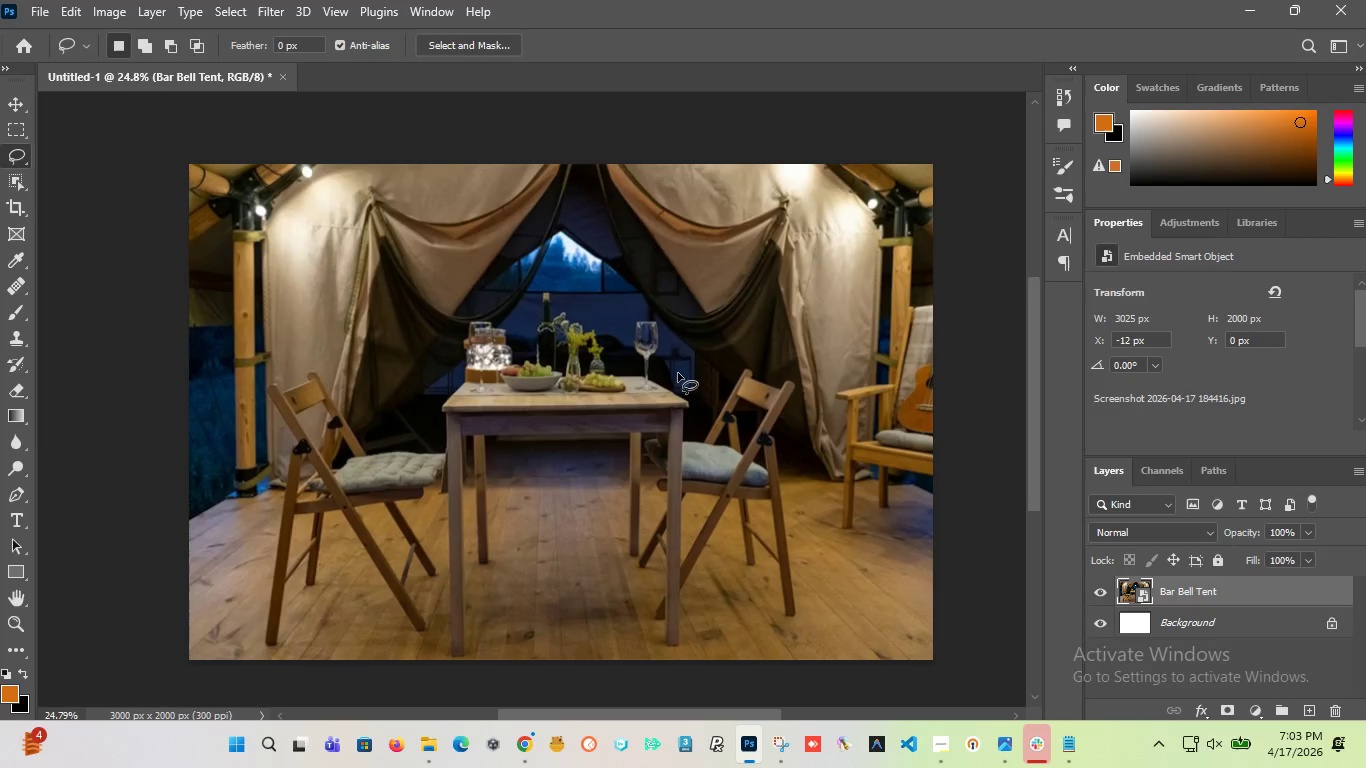 
scroll: coordinate [678, 373], scroll_direction: down, amount: 2.0
 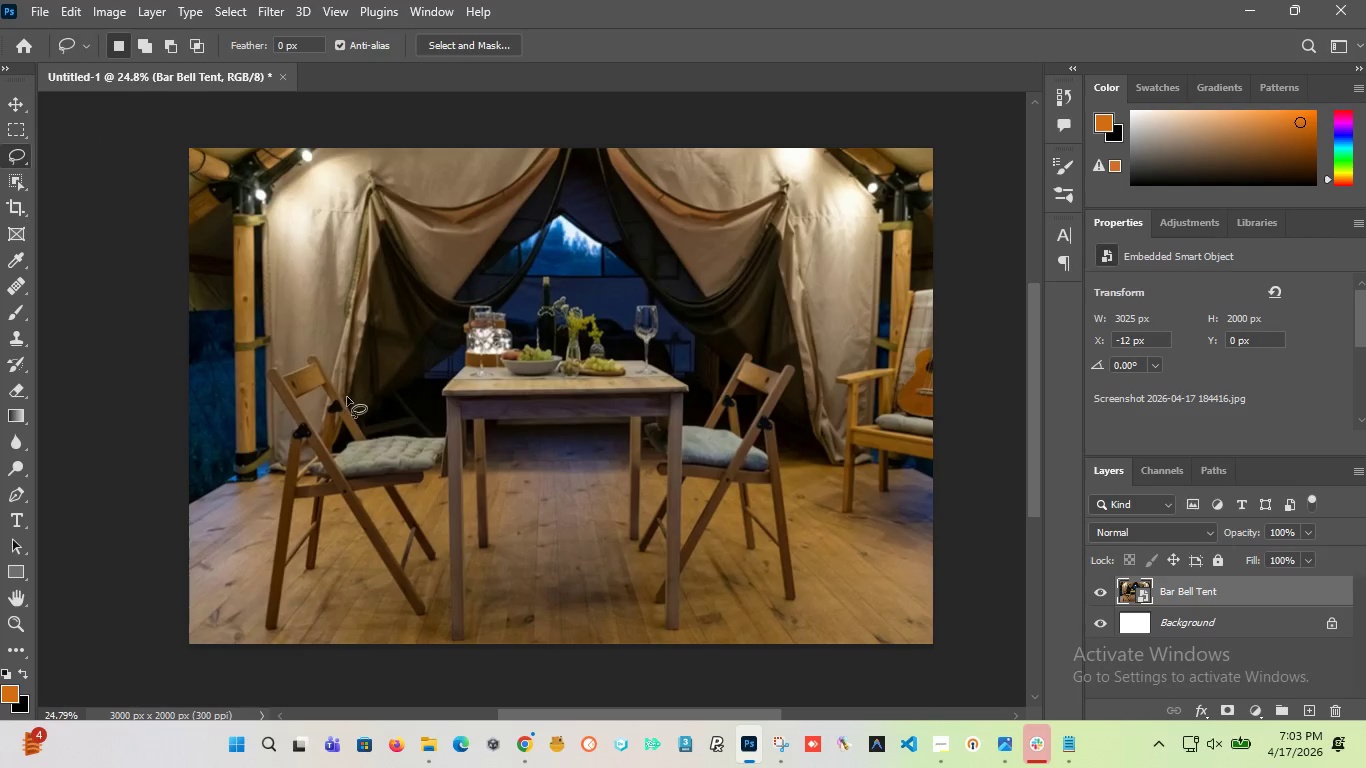 
left_click_drag(start_coordinate=[367, 412], to_coordinate=[366, 405])
 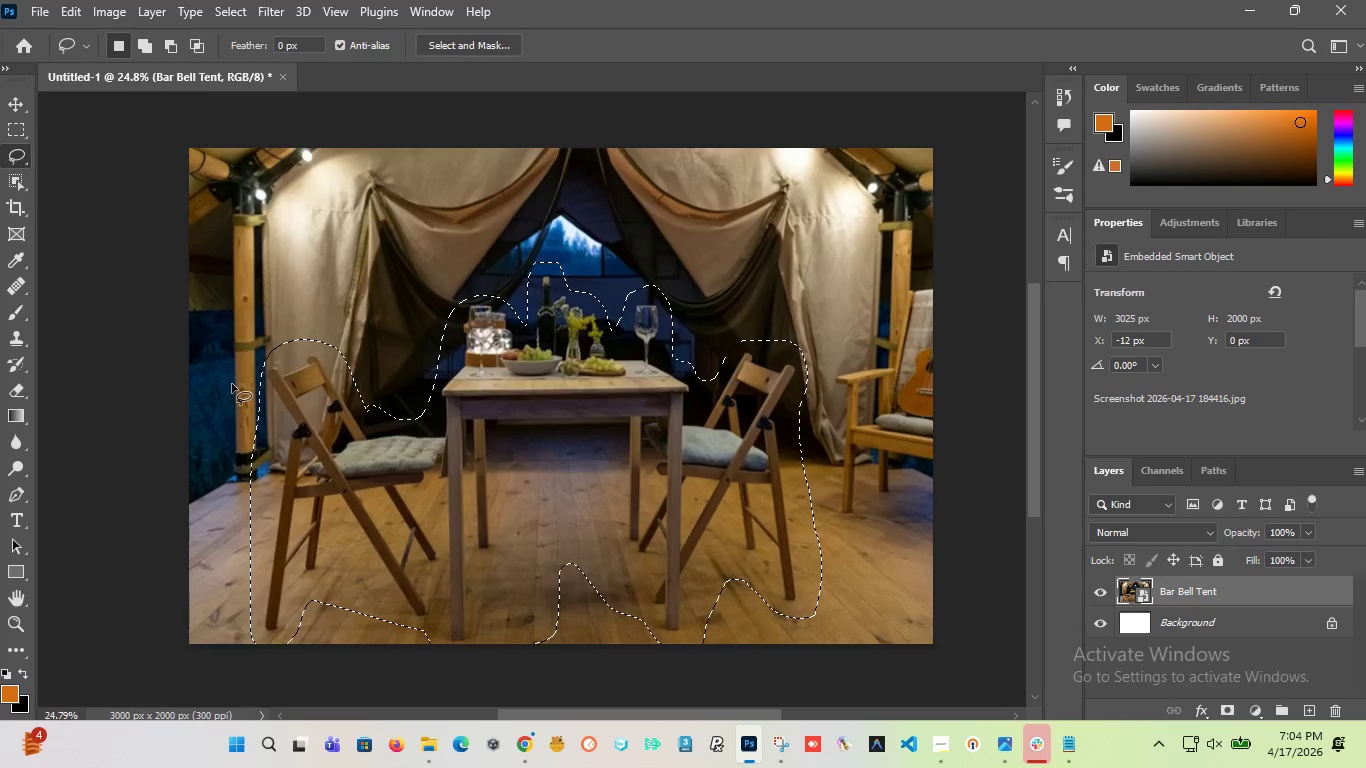 
wait(5.19)
 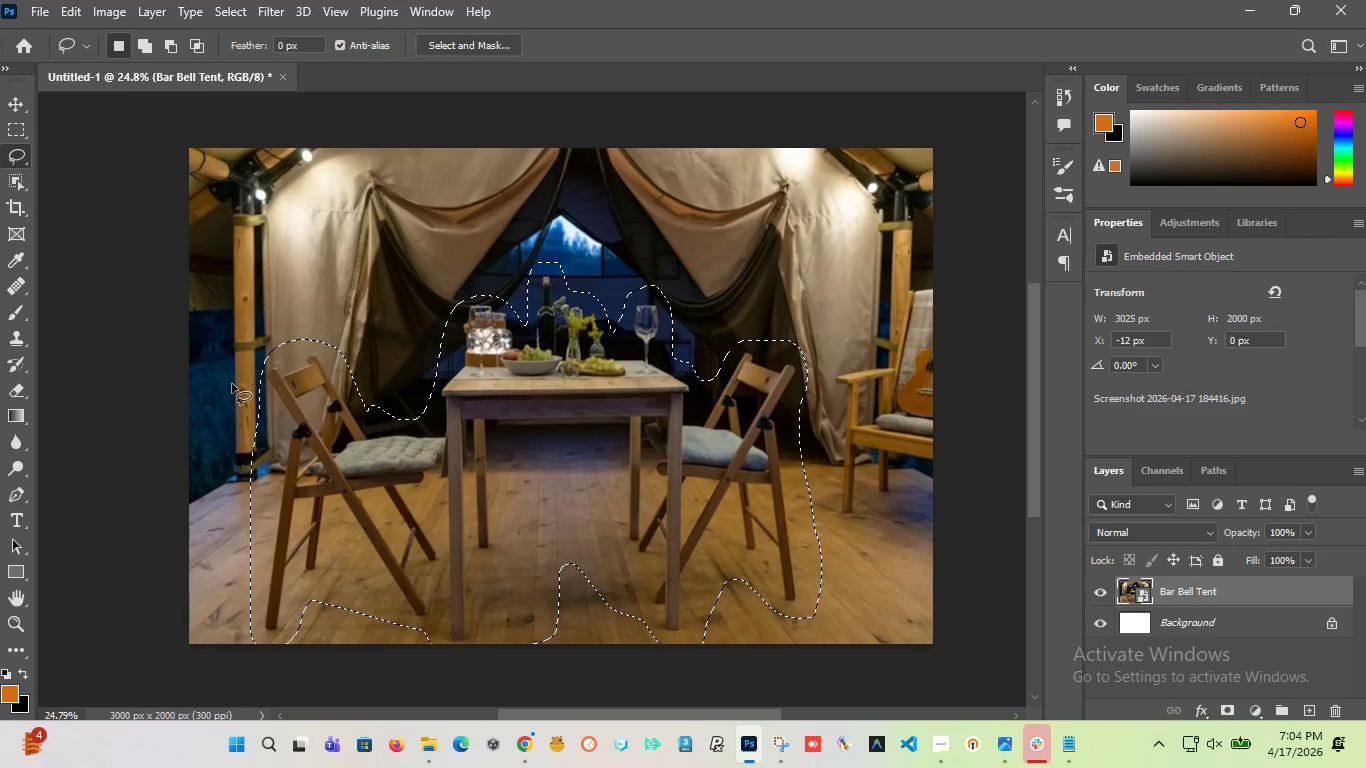 
key(Shift+F5)
 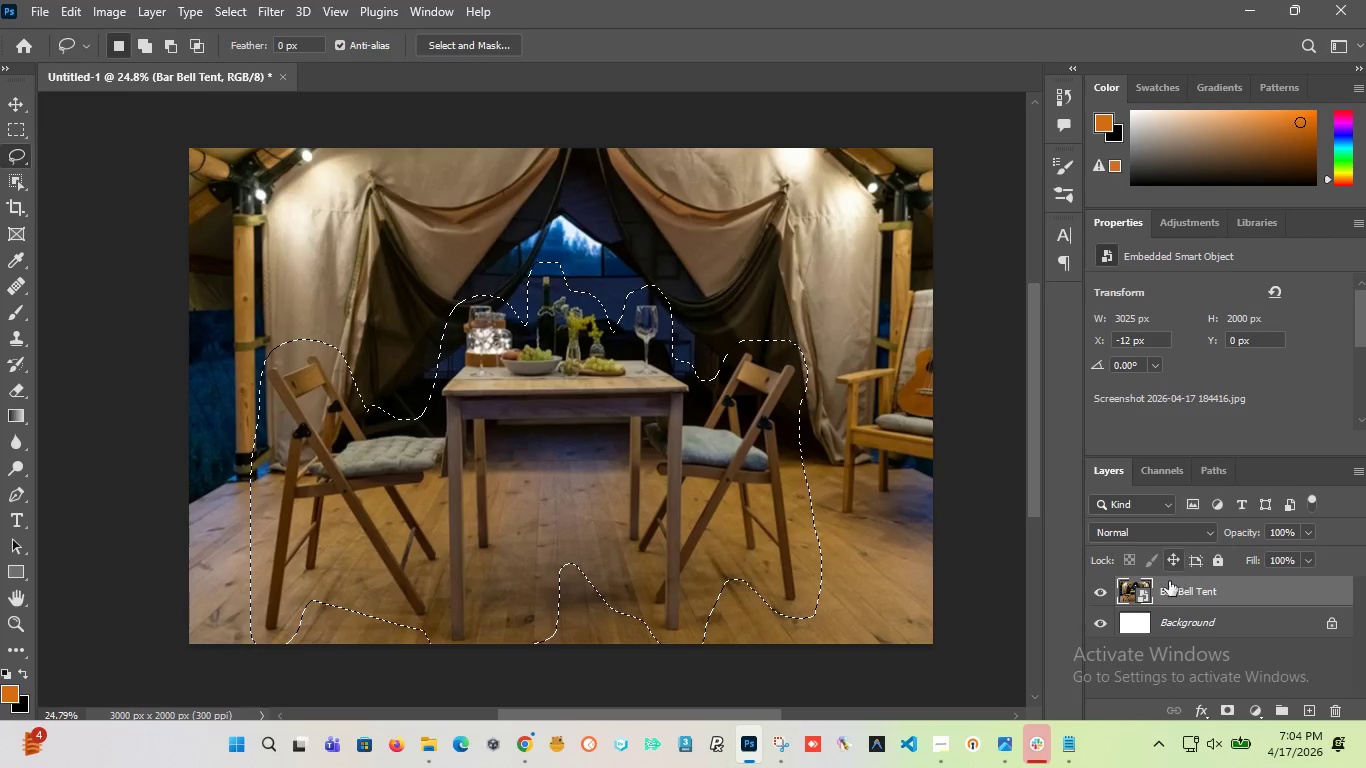 
right_click([1169, 597])
 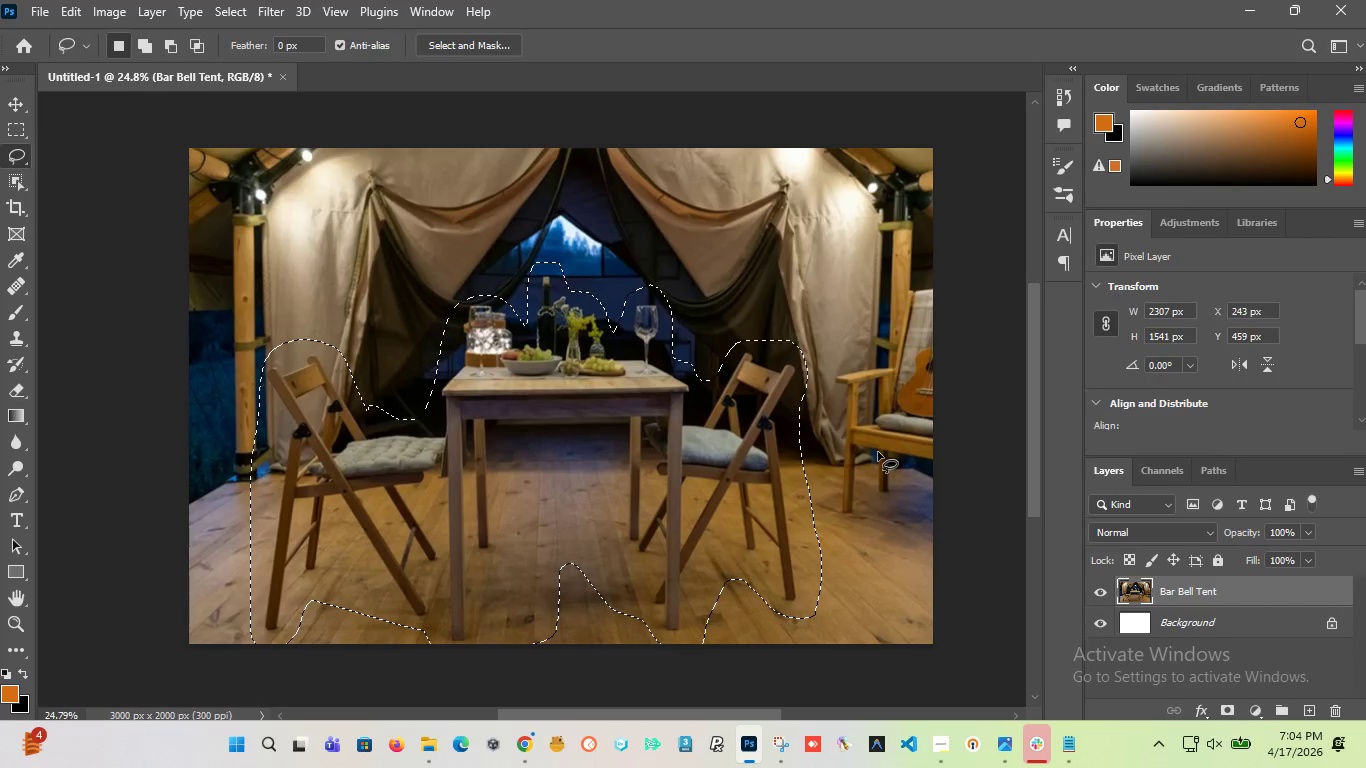 
key(Shift+F5)
 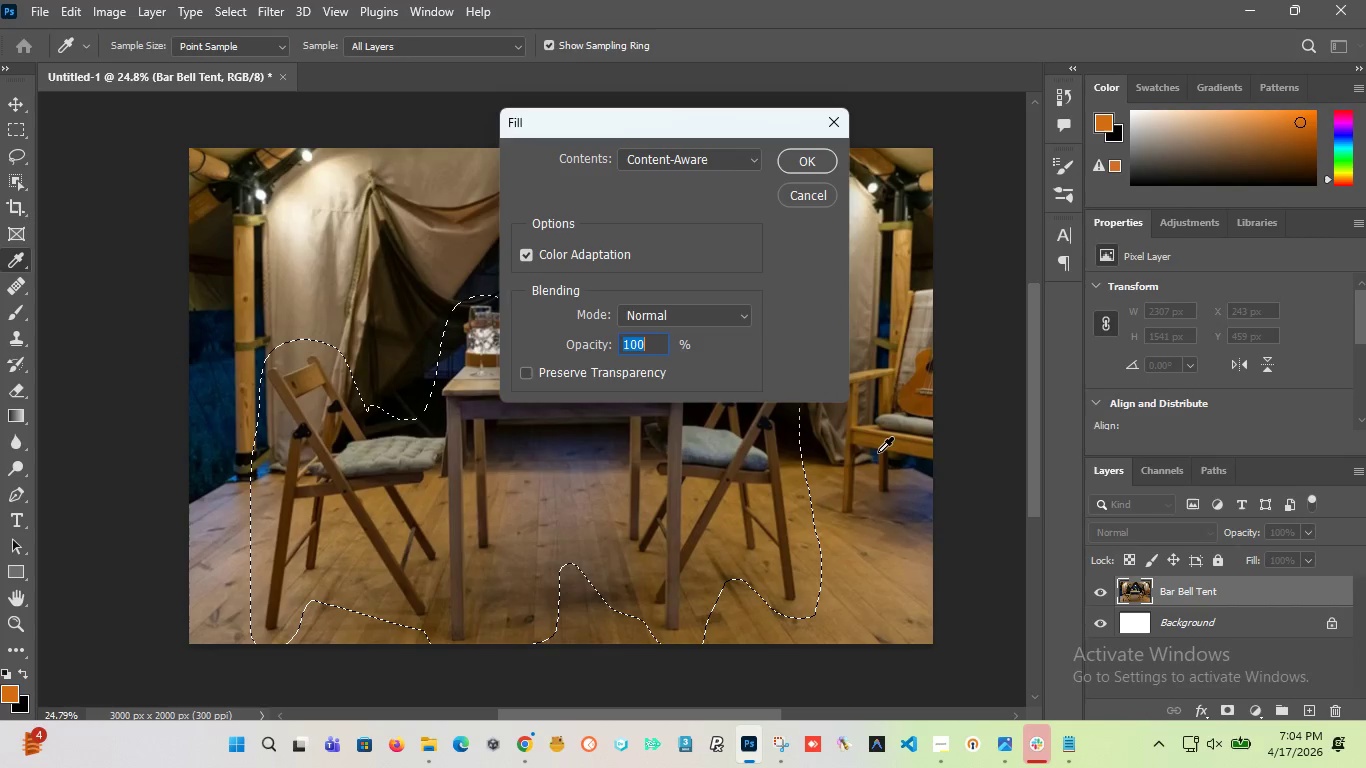 
key(Enter)
 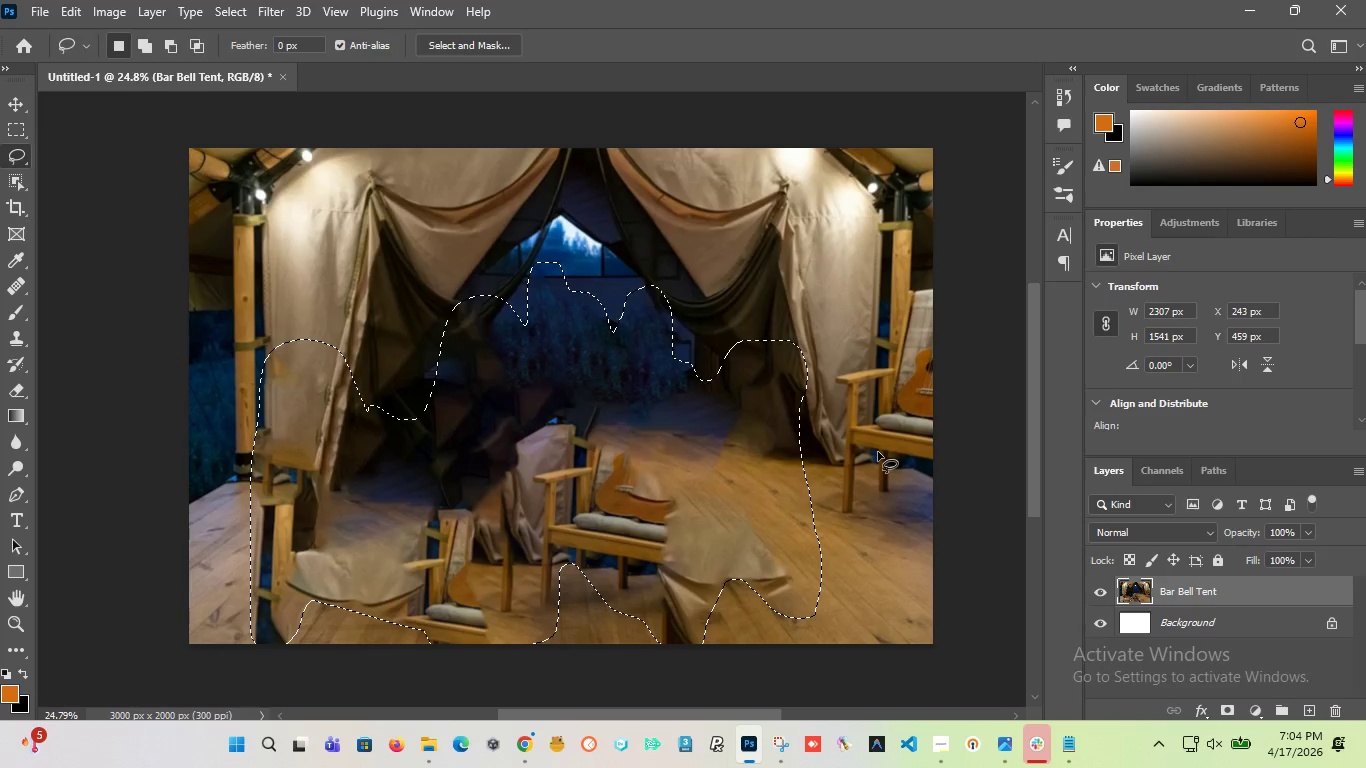 
wait(31.3)
 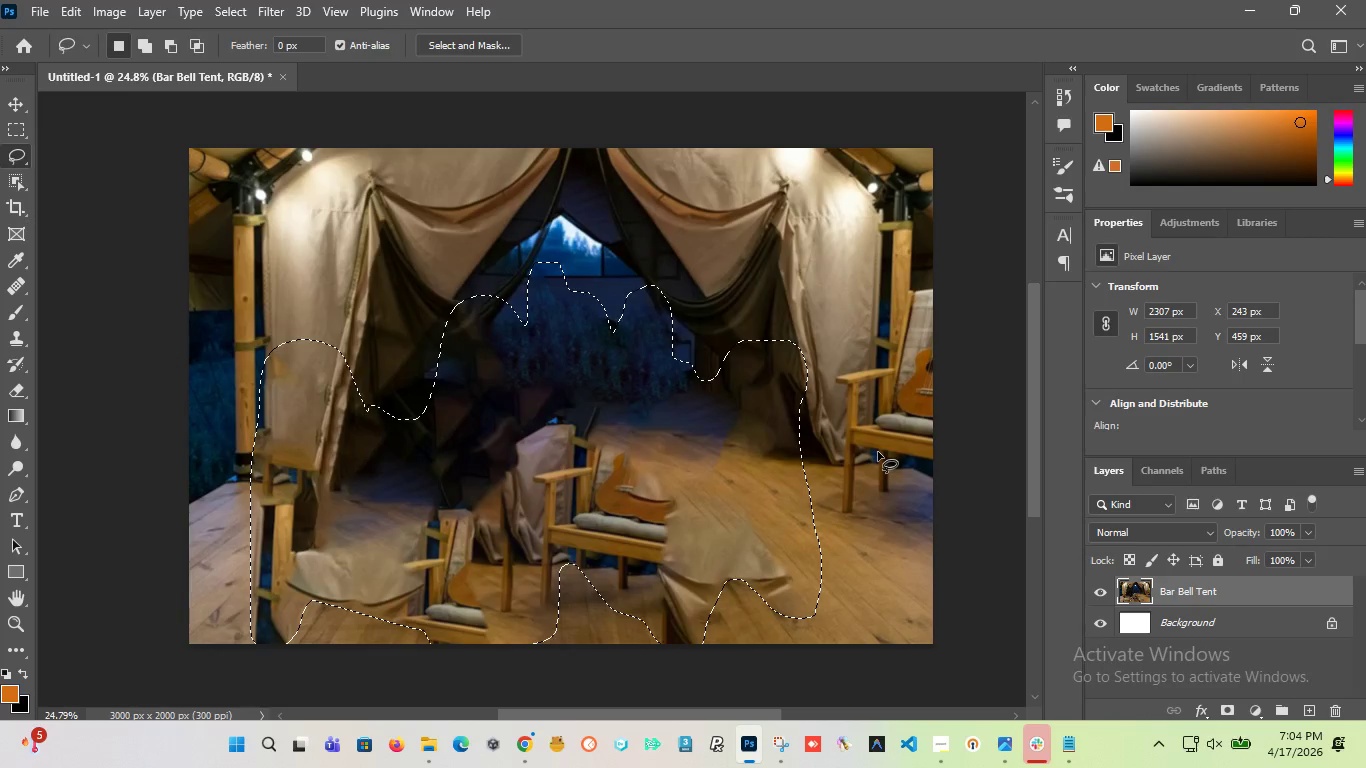 
key(Control+Z)
 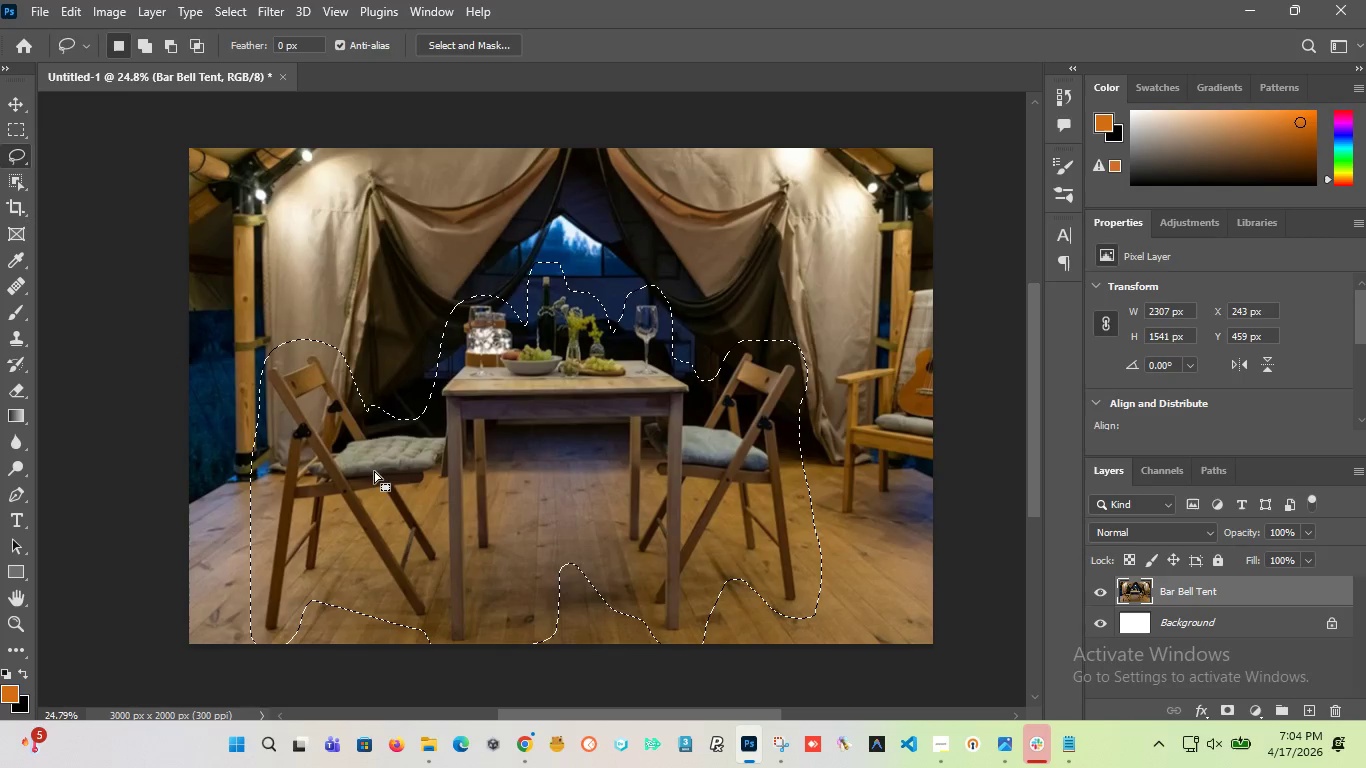 
left_click([374, 471])
 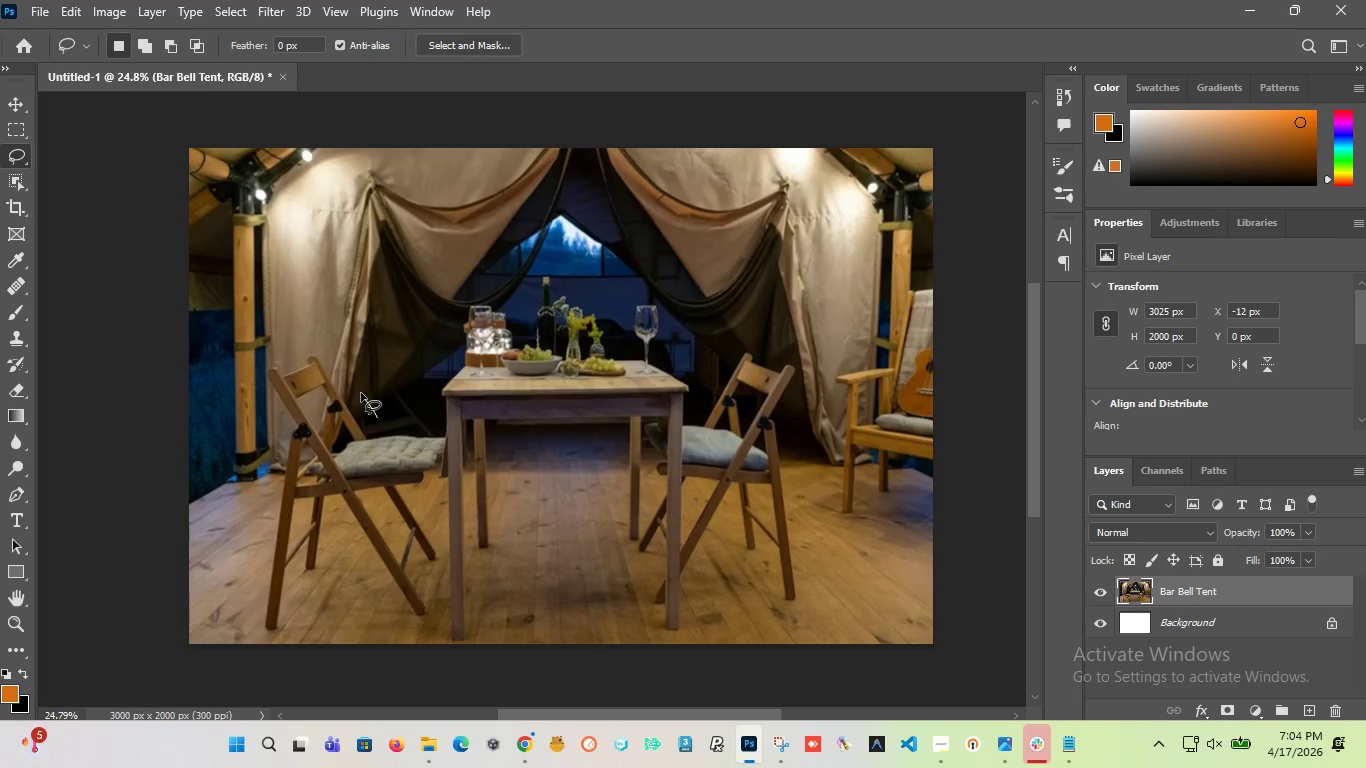 
left_click_drag(start_coordinate=[377, 418], to_coordinate=[369, 409])
 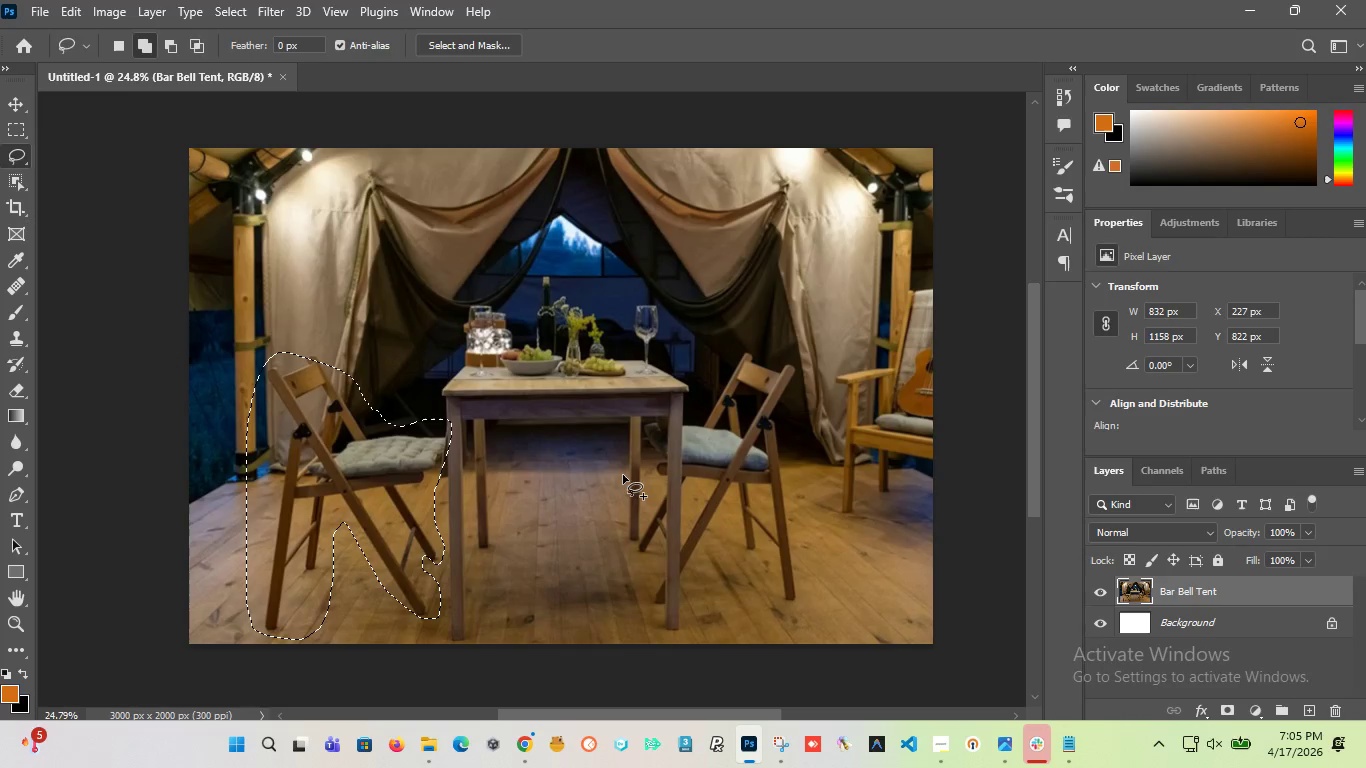 
key(Shift+F5)
 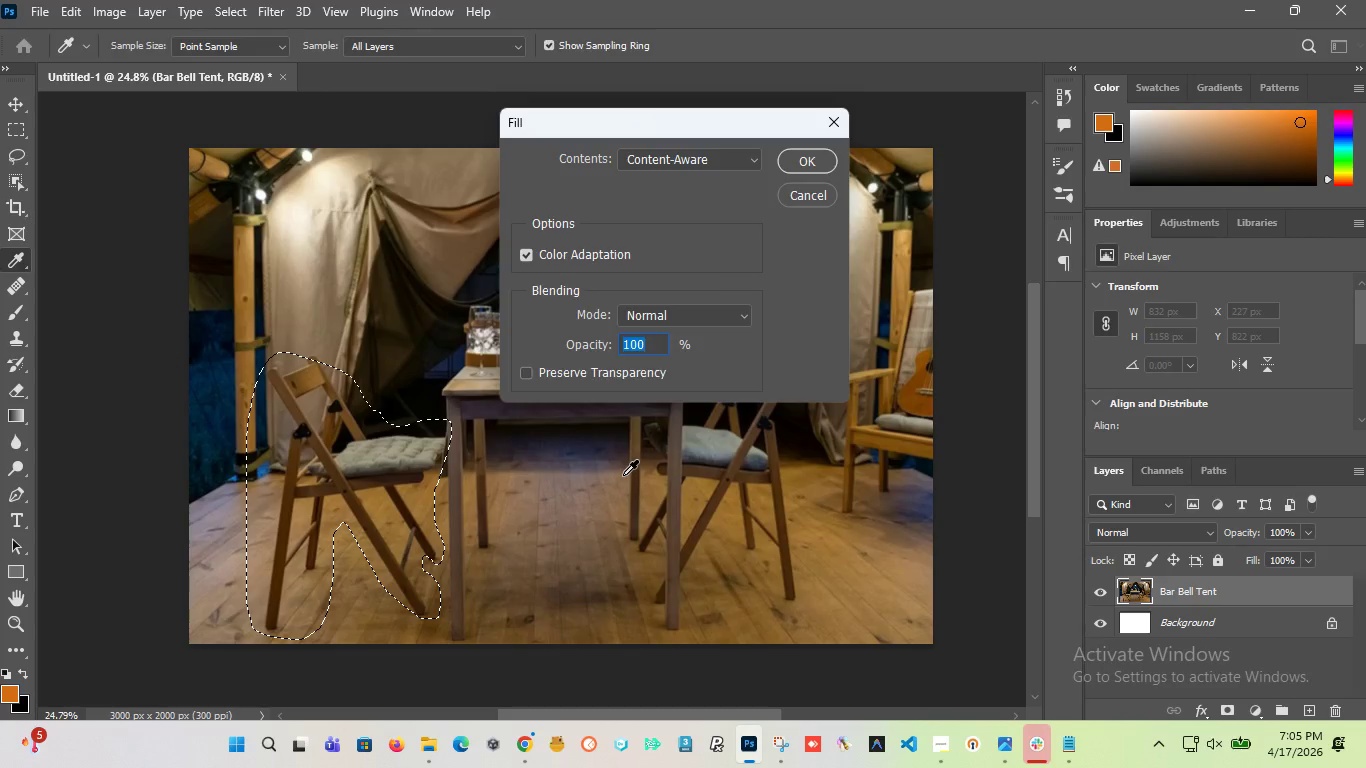 
key(Enter)
 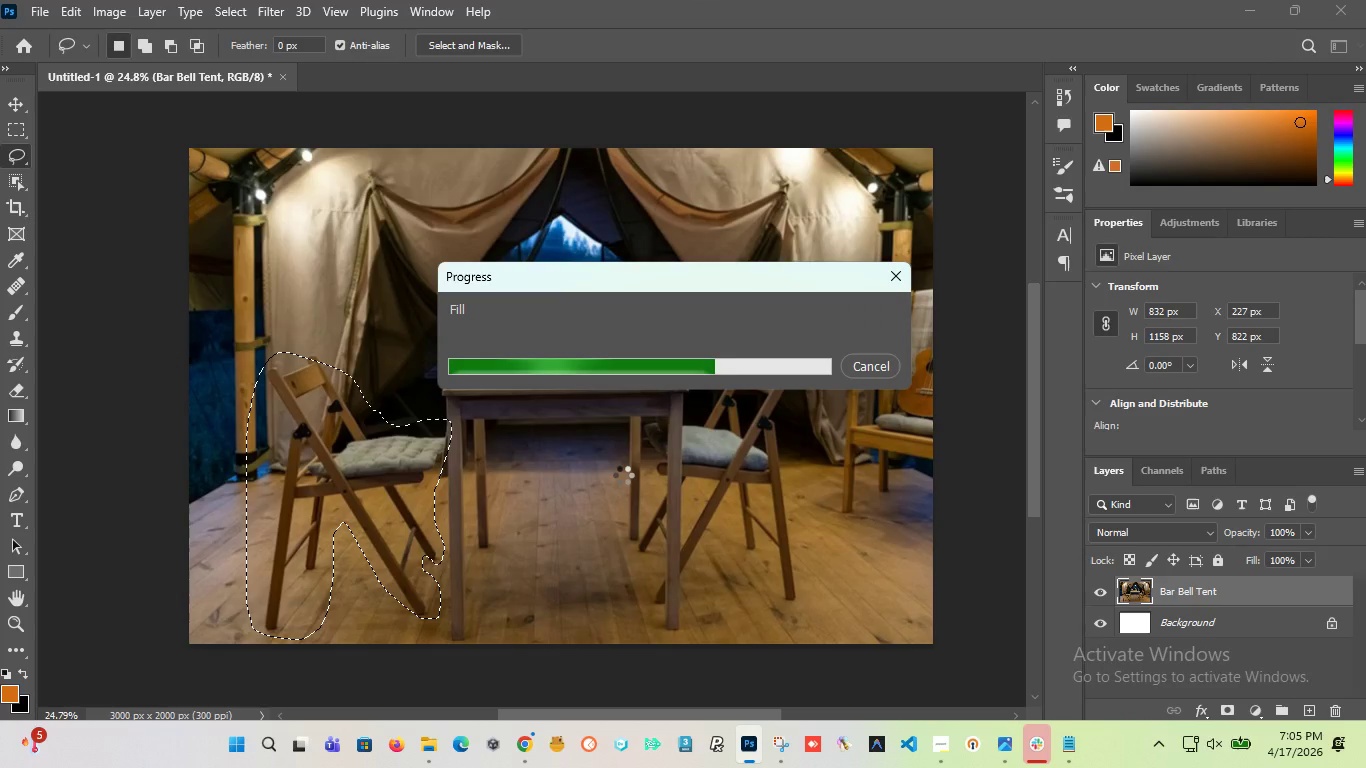 
wait(11.98)
 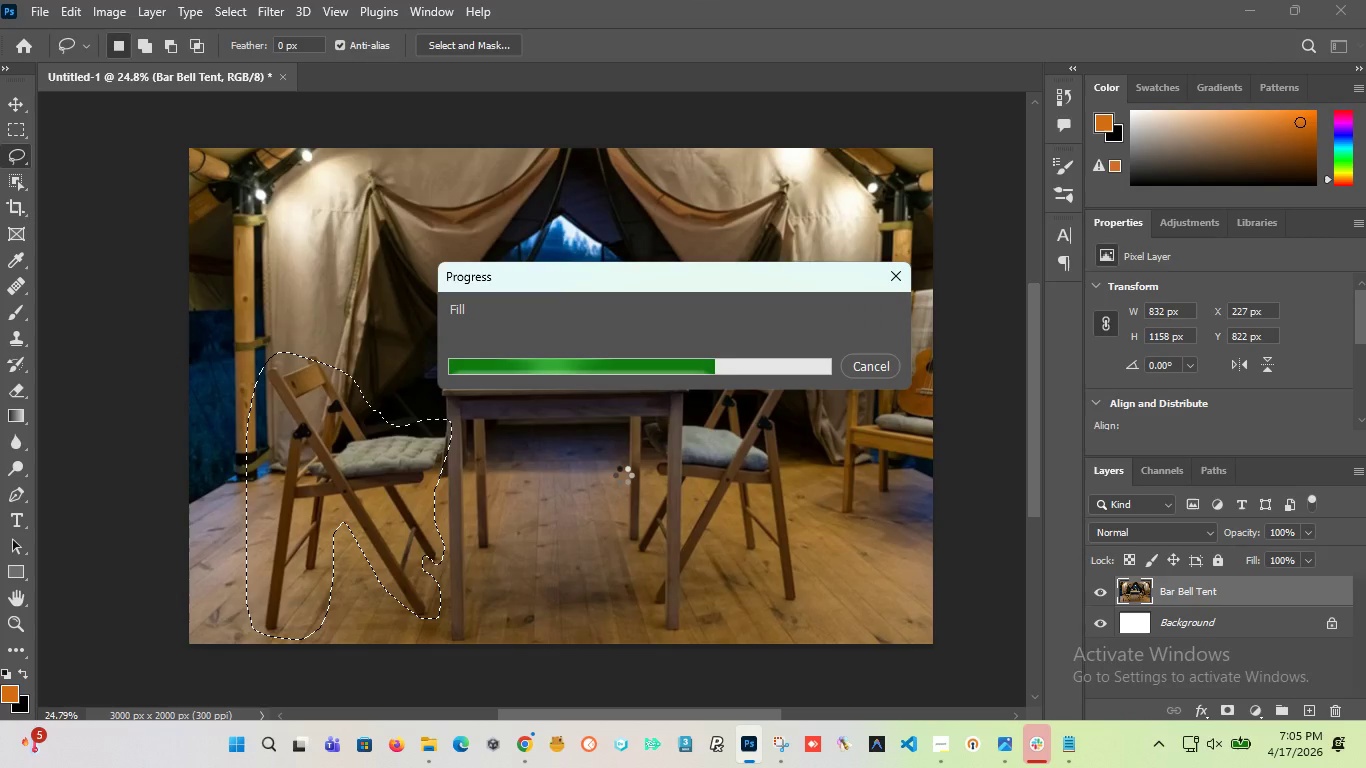 
left_click([396, 355])
 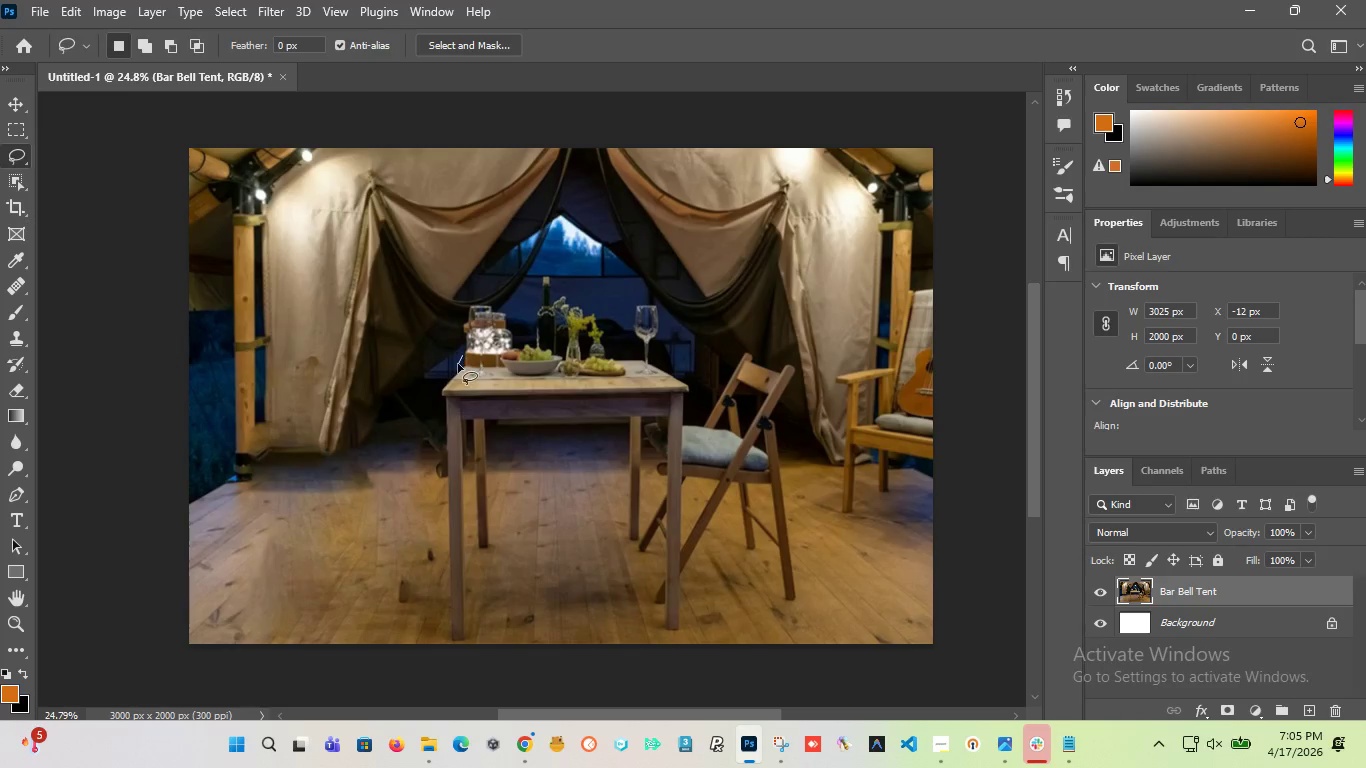 
left_click_drag(start_coordinate=[462, 356], to_coordinate=[457, 366])
 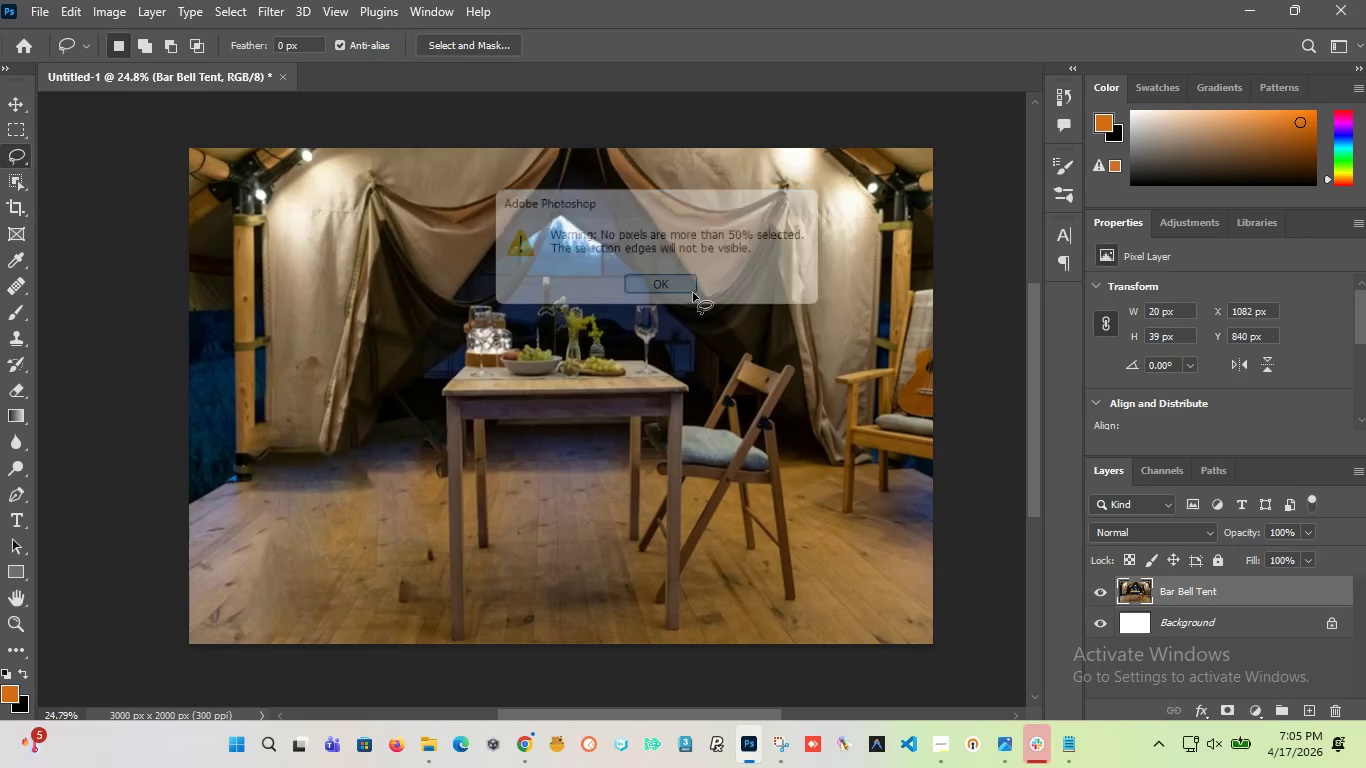 
left_click([693, 293])
 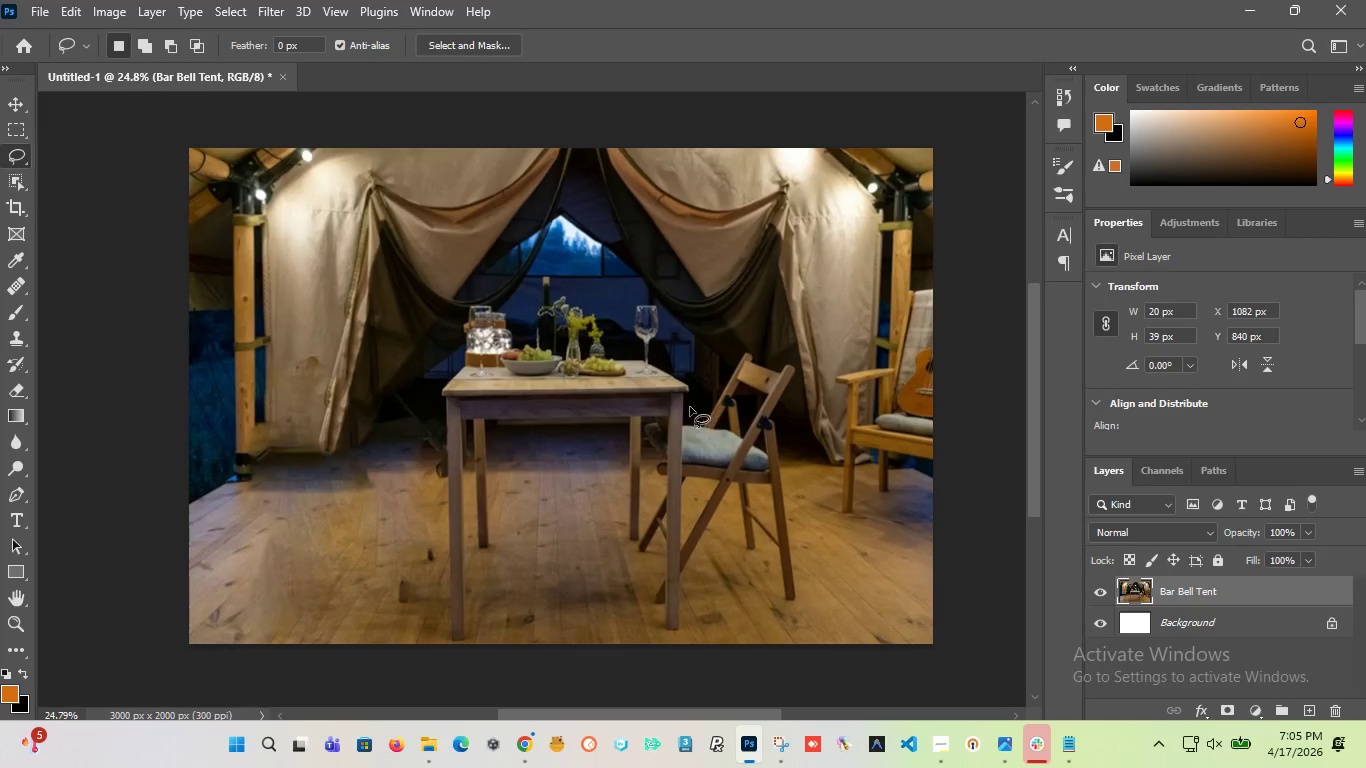 
left_click_drag(start_coordinate=[699, 405], to_coordinate=[650, 467])
 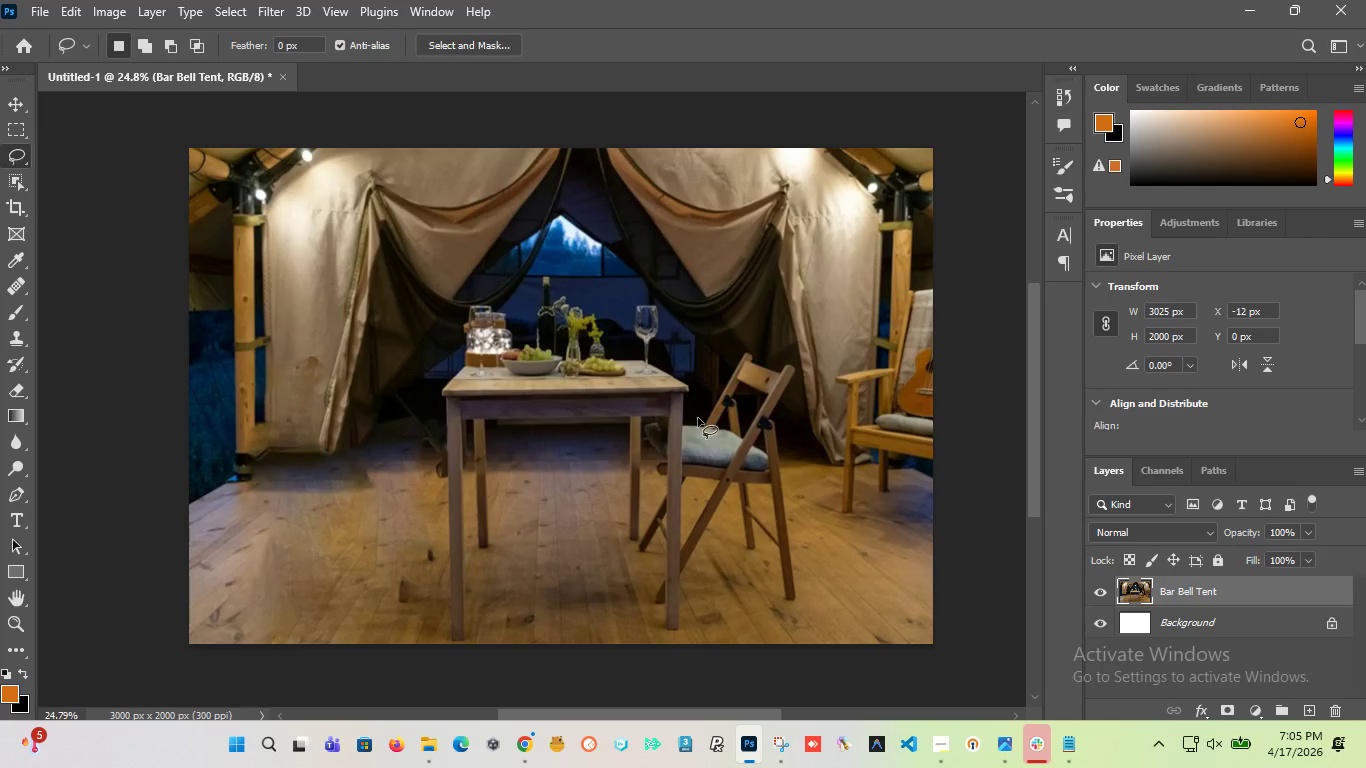 
left_click_drag(start_coordinate=[701, 413], to_coordinate=[760, 578])
 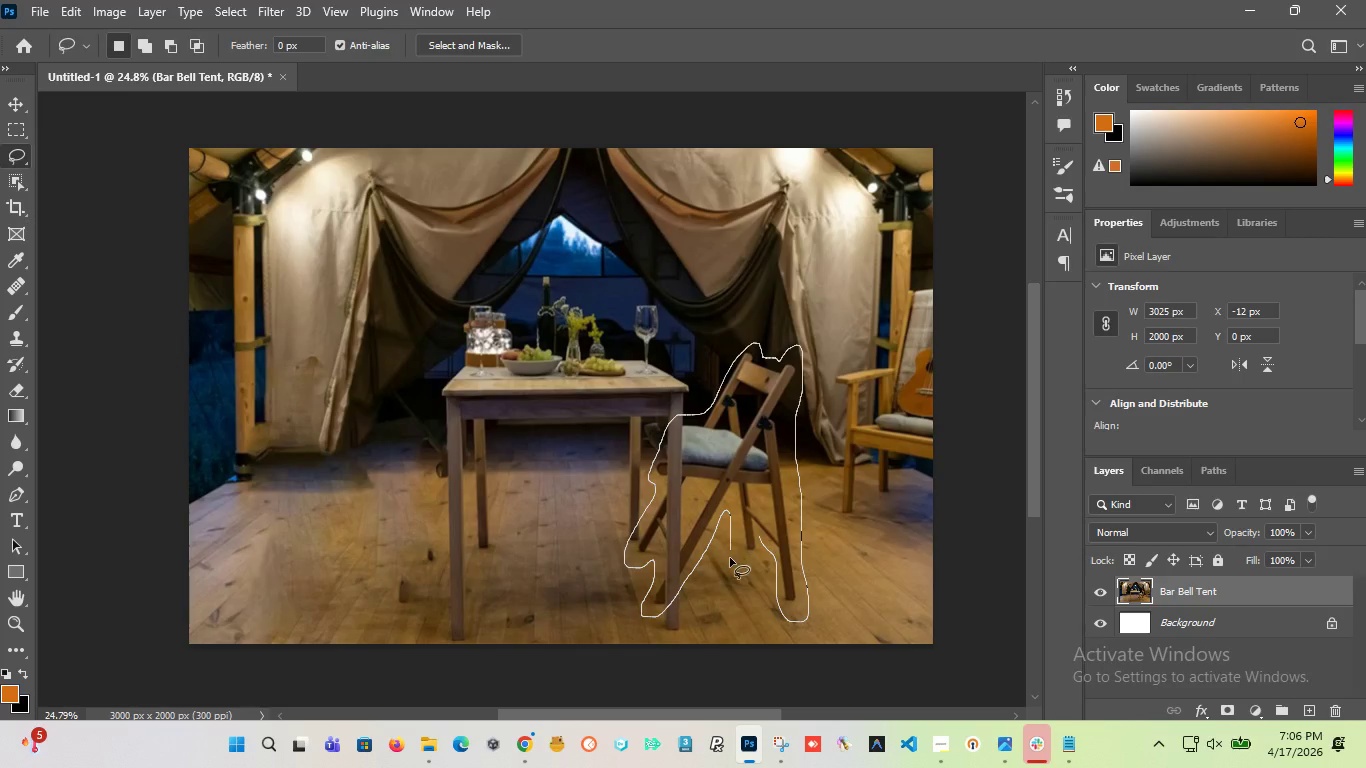 
wait(29.06)
 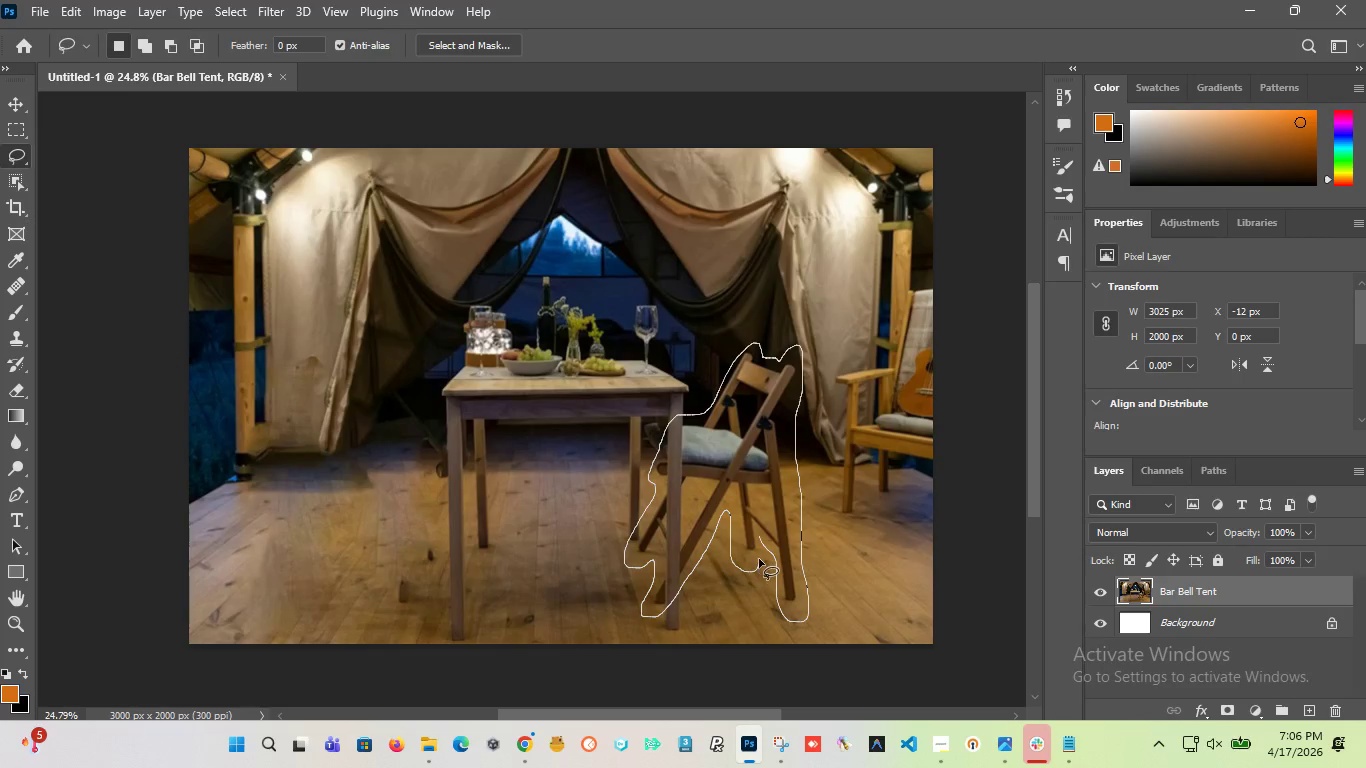 
key(Shift+F5)
 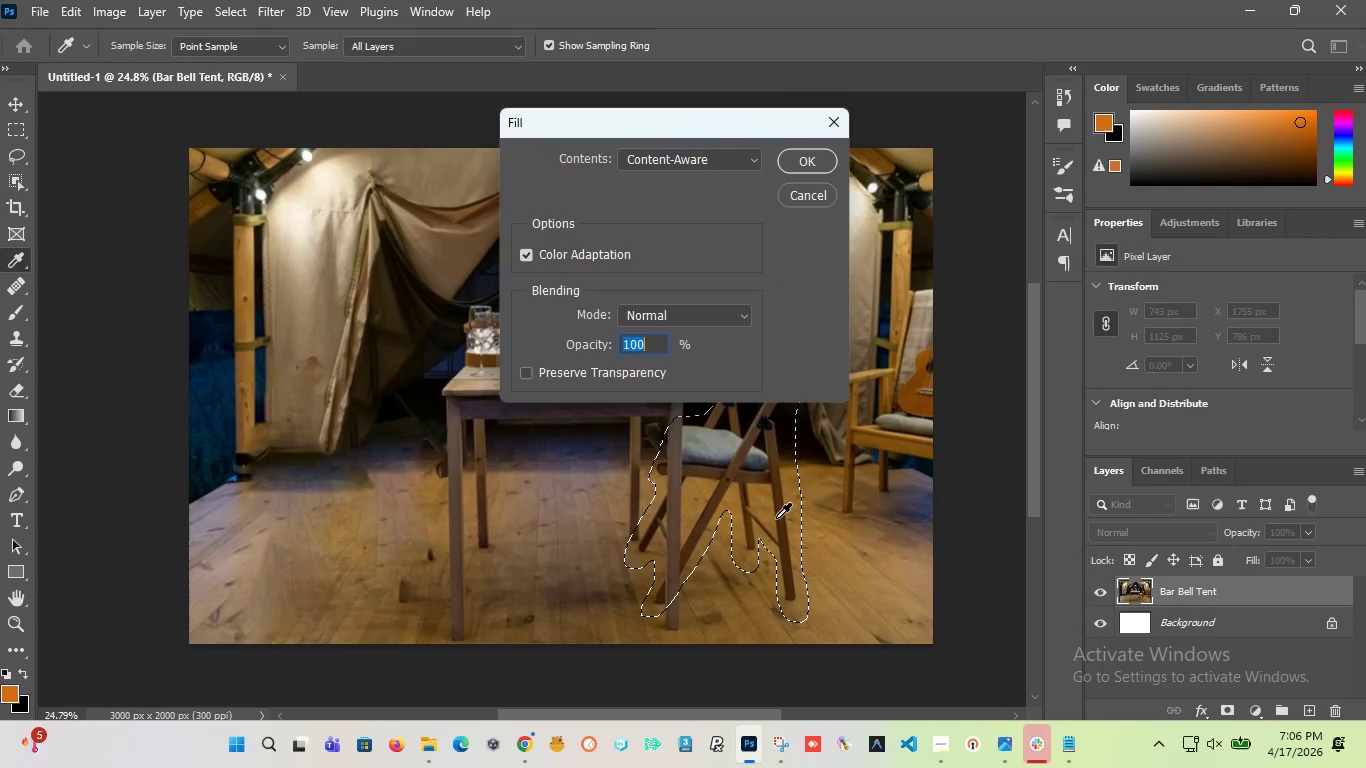 
key(Enter)
 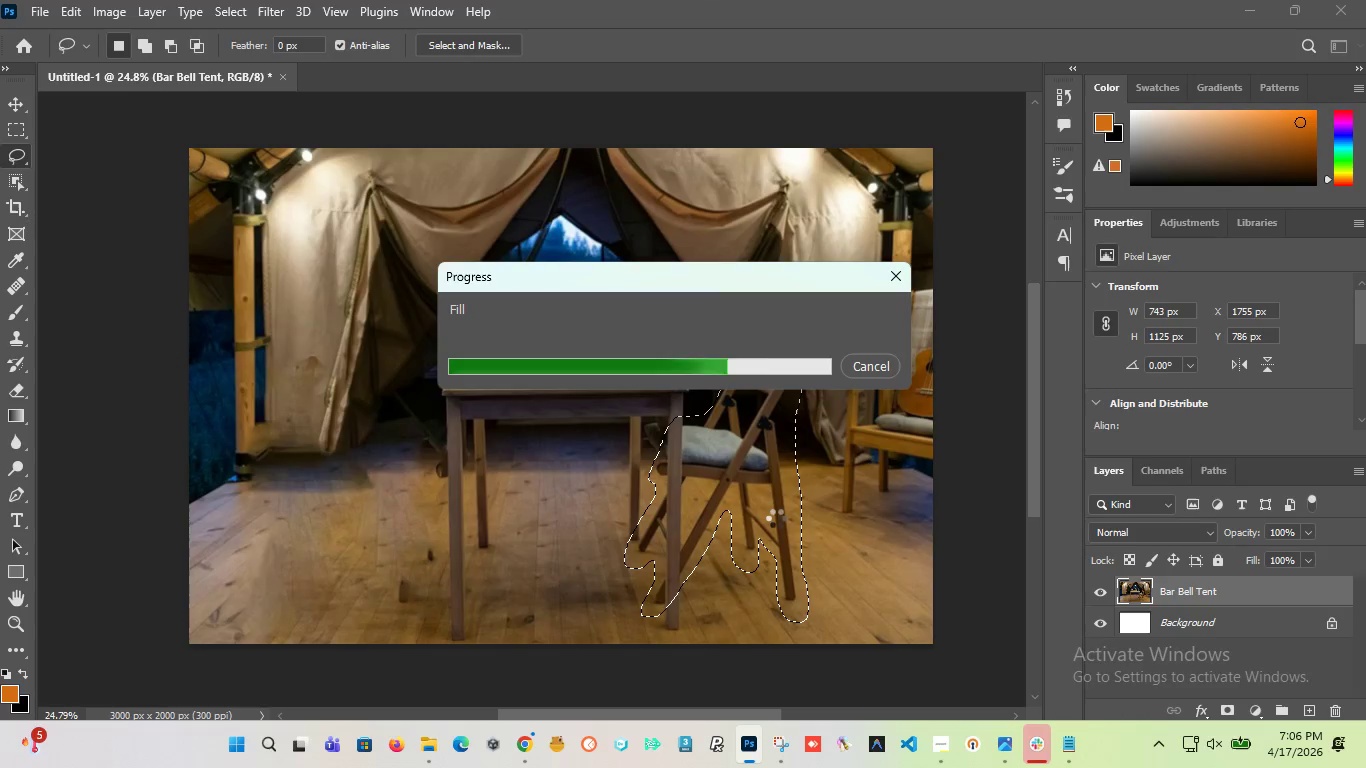 
wait(11.33)
 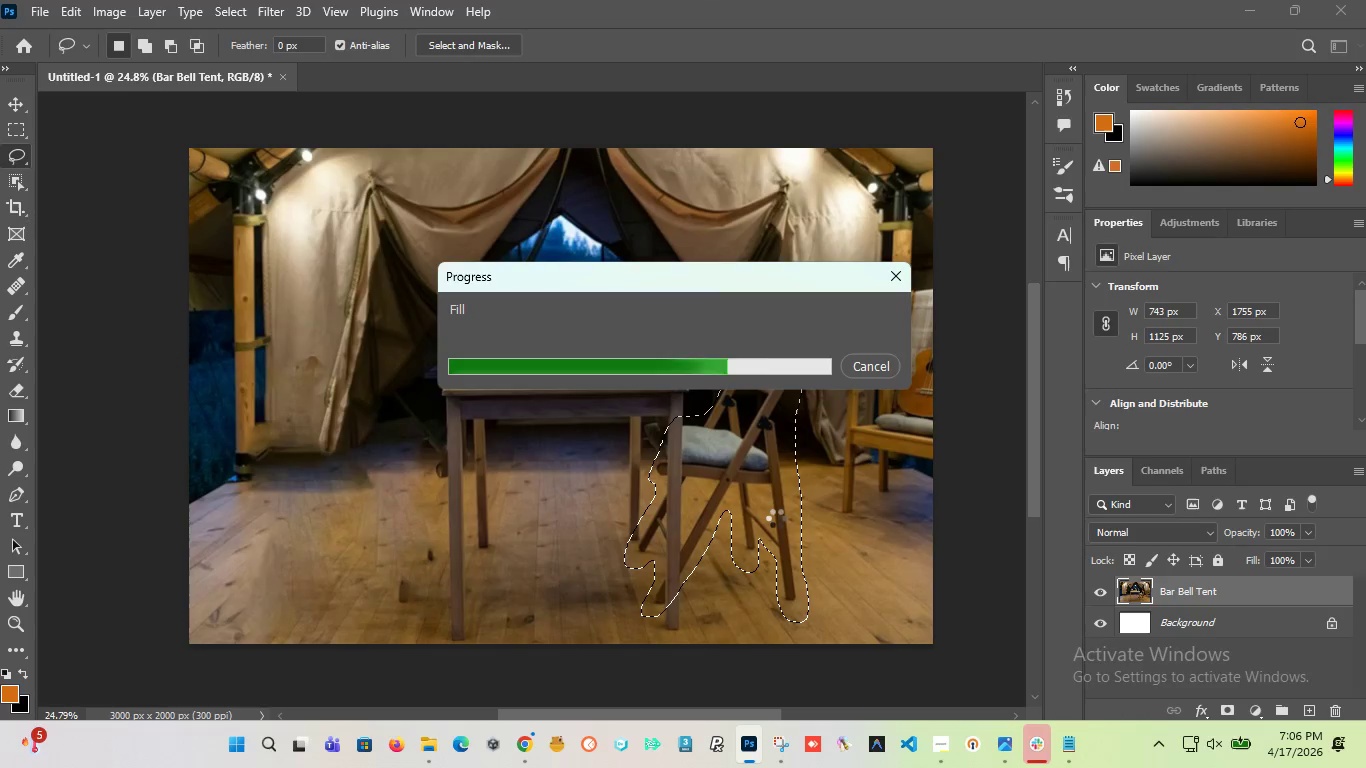 
left_click([596, 481])
 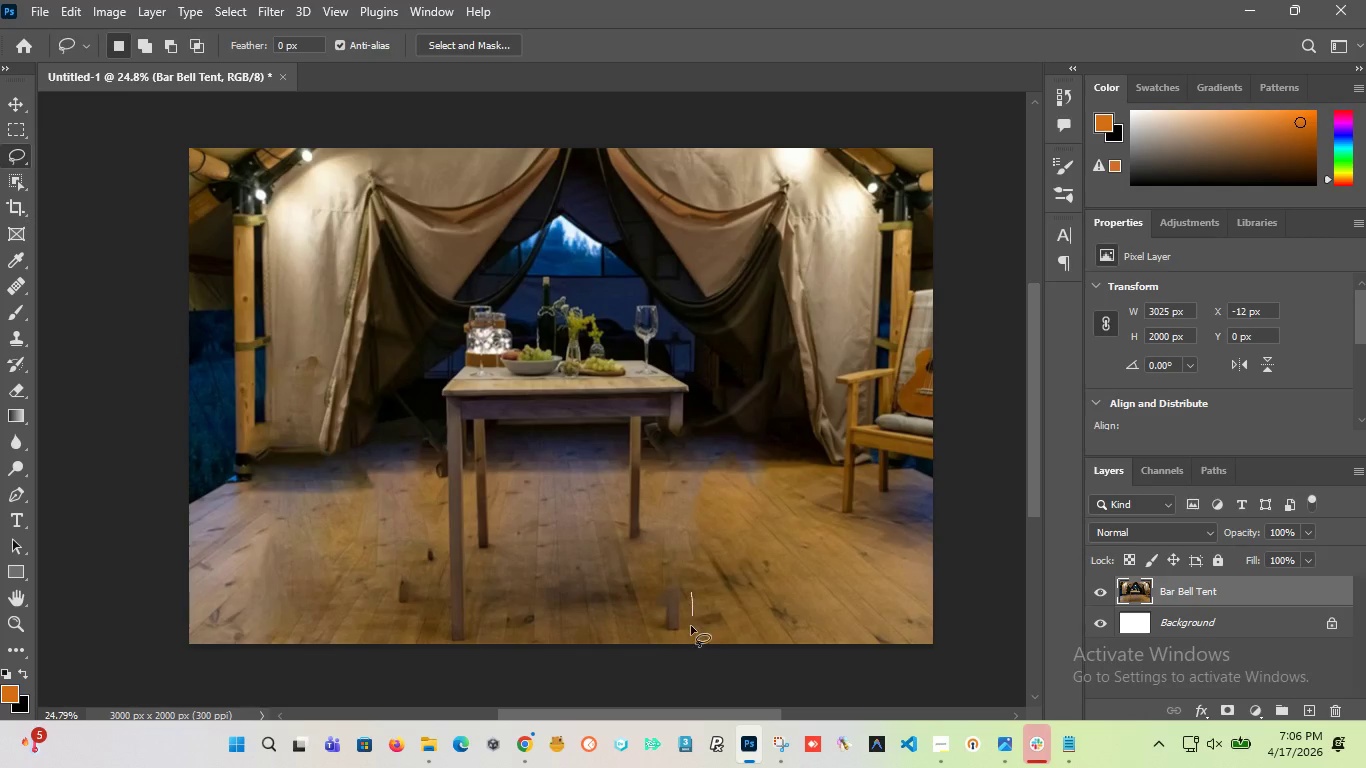 
left_click_drag(start_coordinate=[691, 593], to_coordinate=[690, 614])
 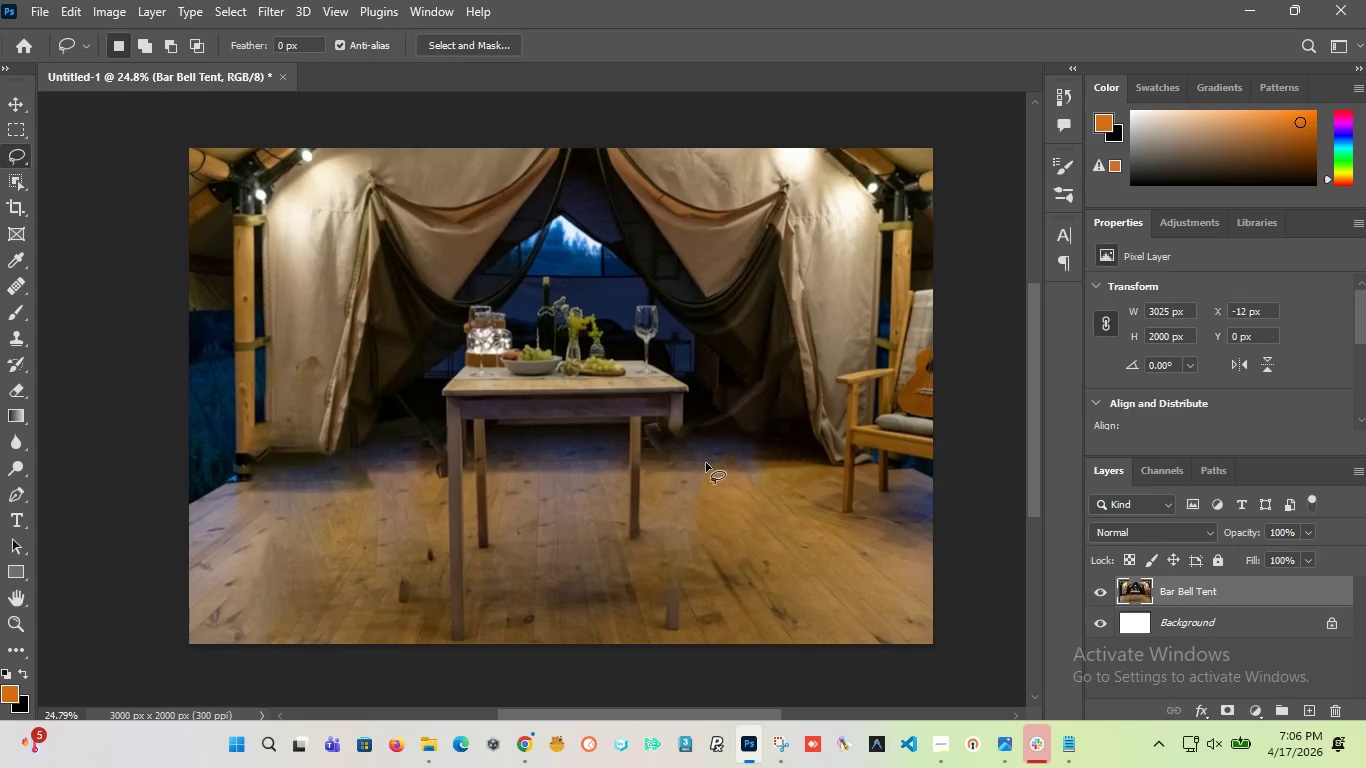 
left_click([708, 540])
 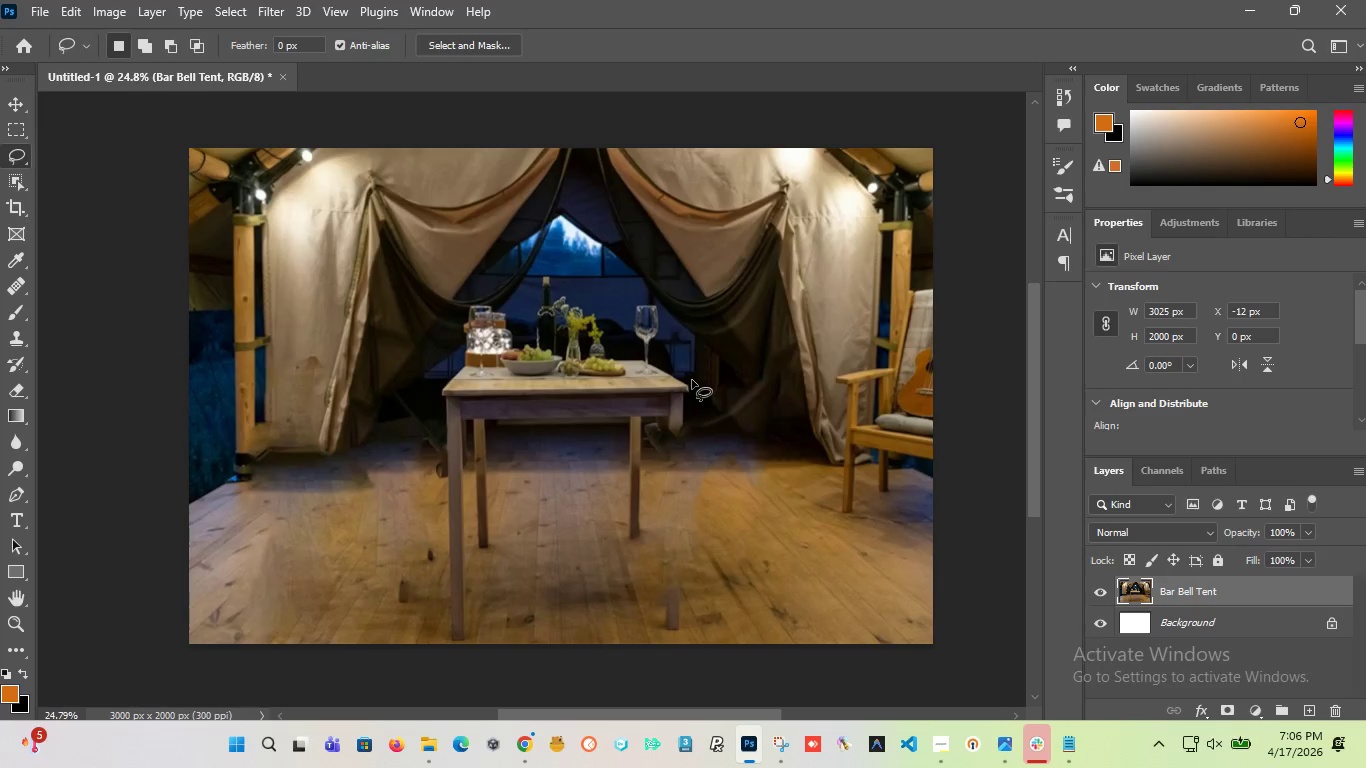 
left_click_drag(start_coordinate=[692, 379], to_coordinate=[695, 385])
 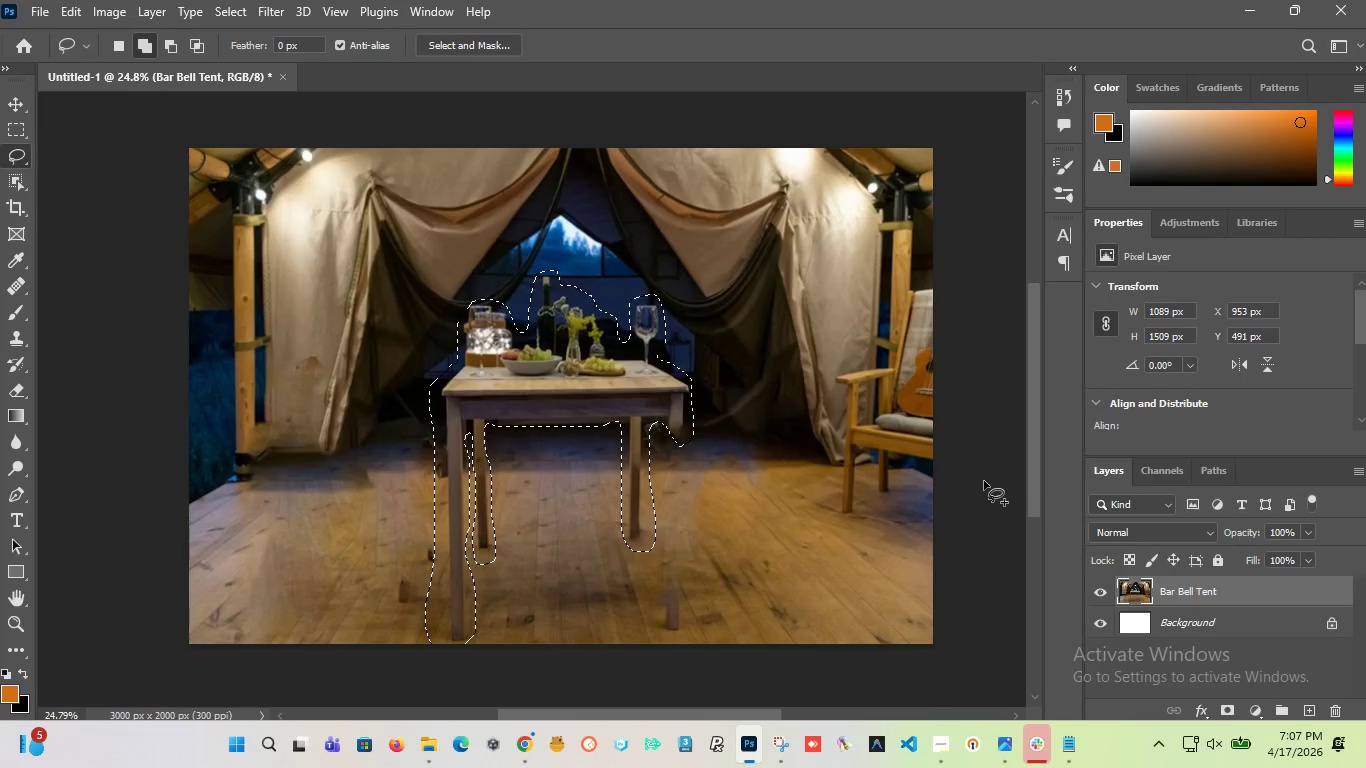 
key(Shift+F5)
 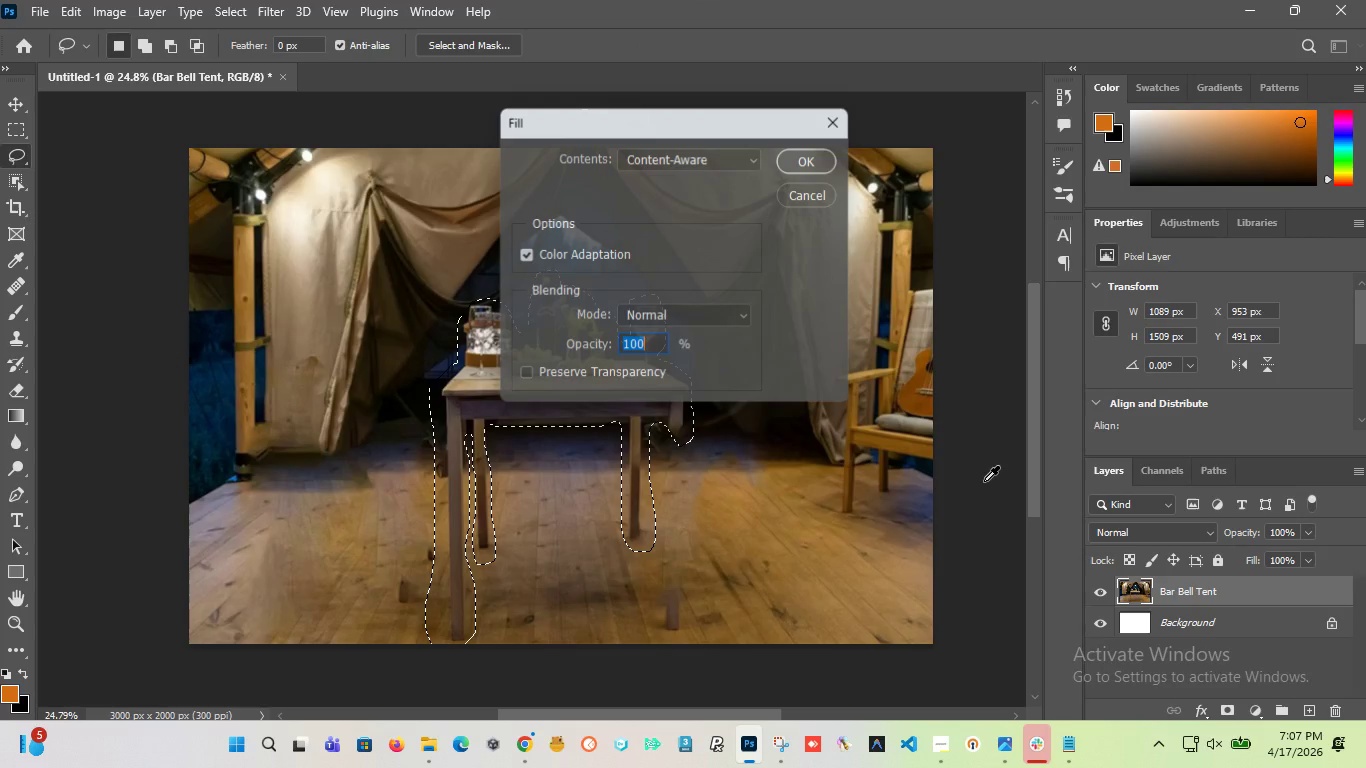 
key(Enter)
 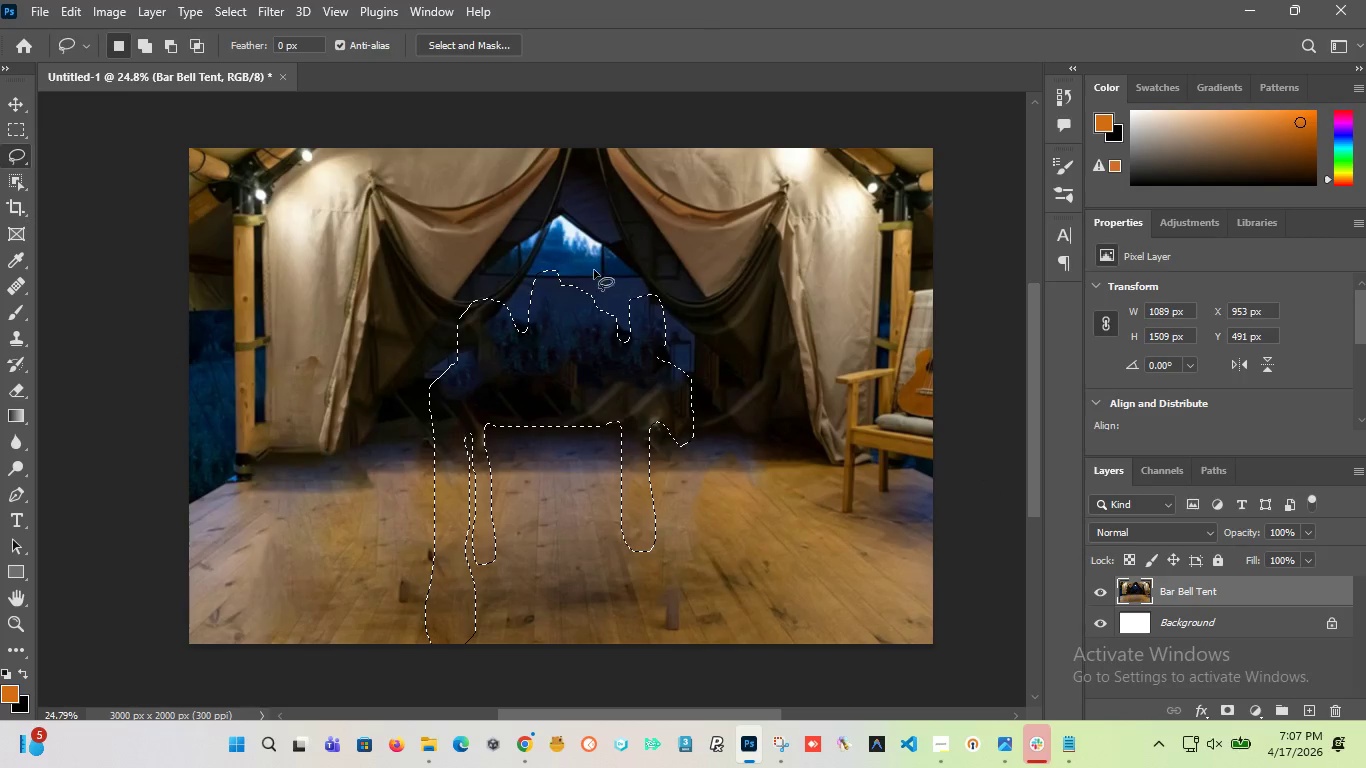 
wait(19.02)
 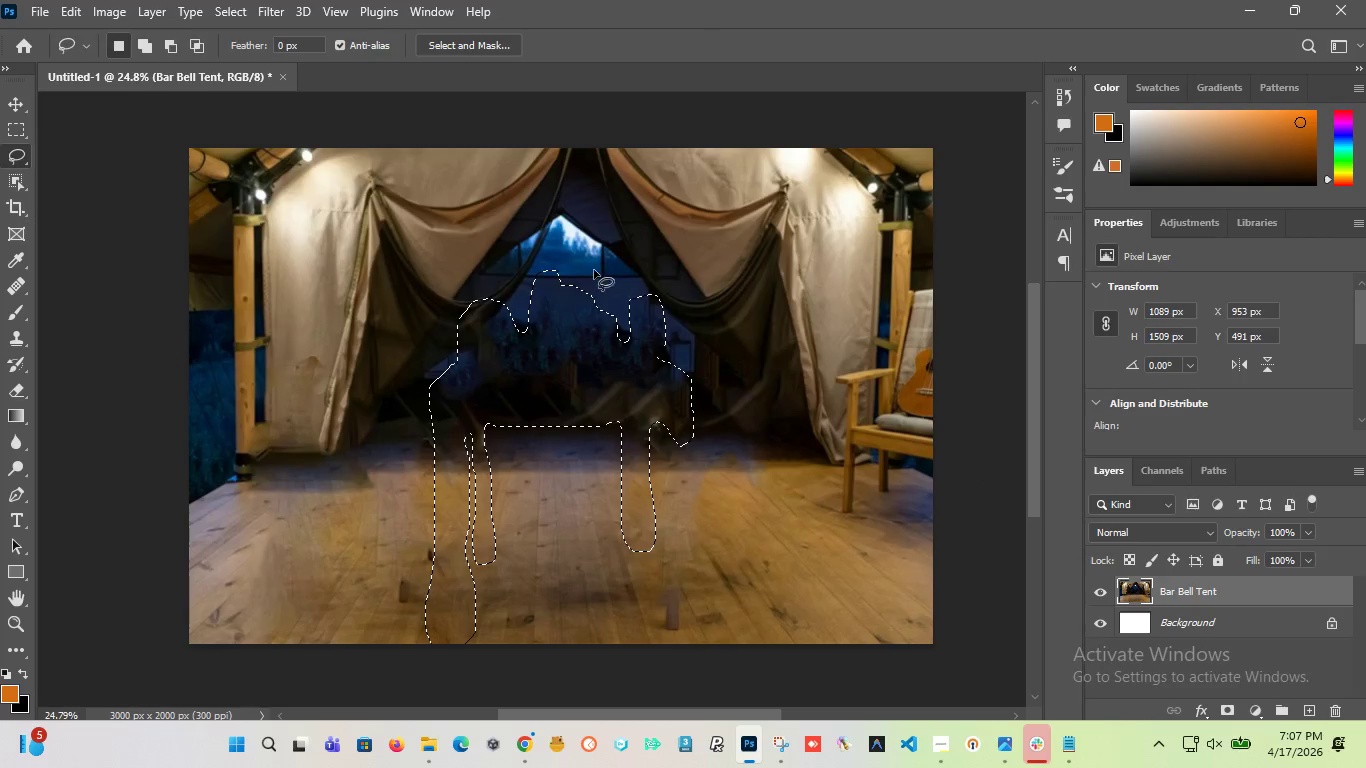 
hold_key(key=ShiftLeft, duration=5.41)
 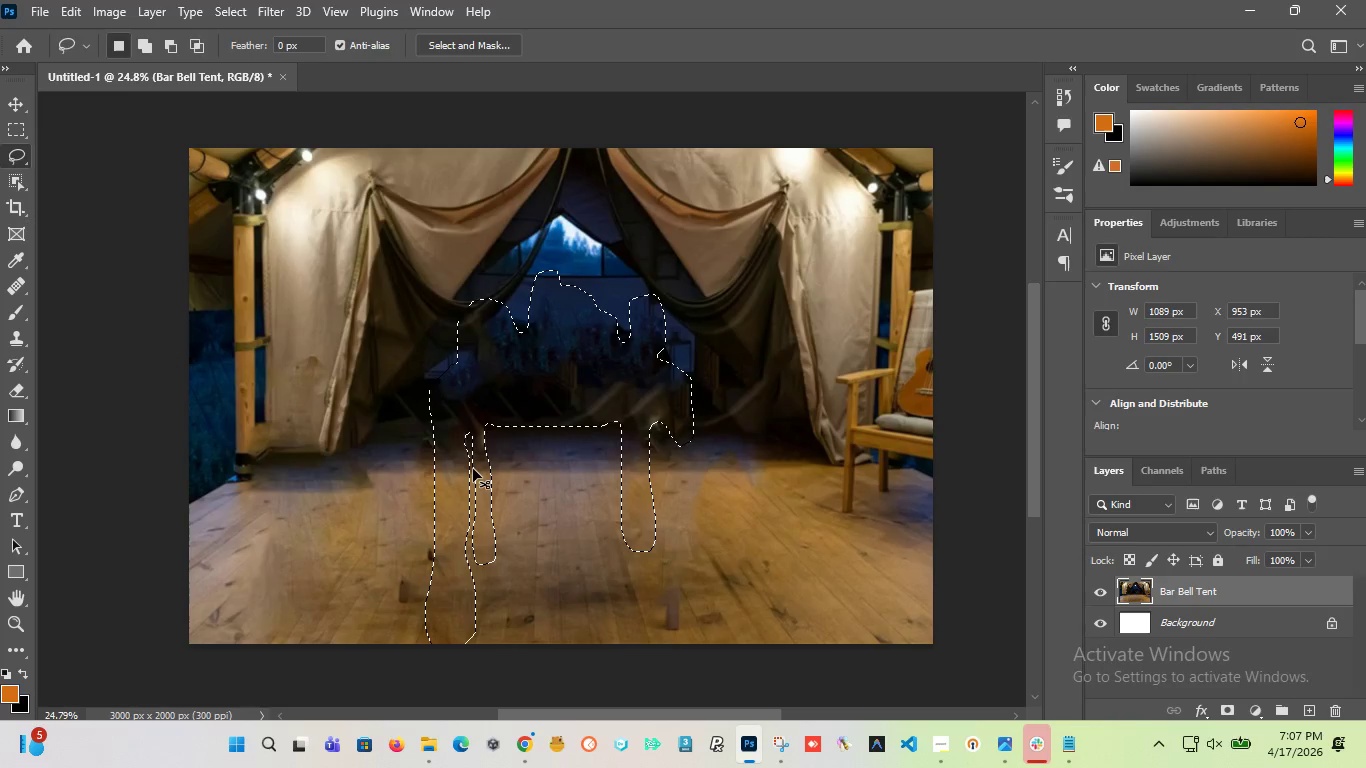 
key(Control+D)
 